 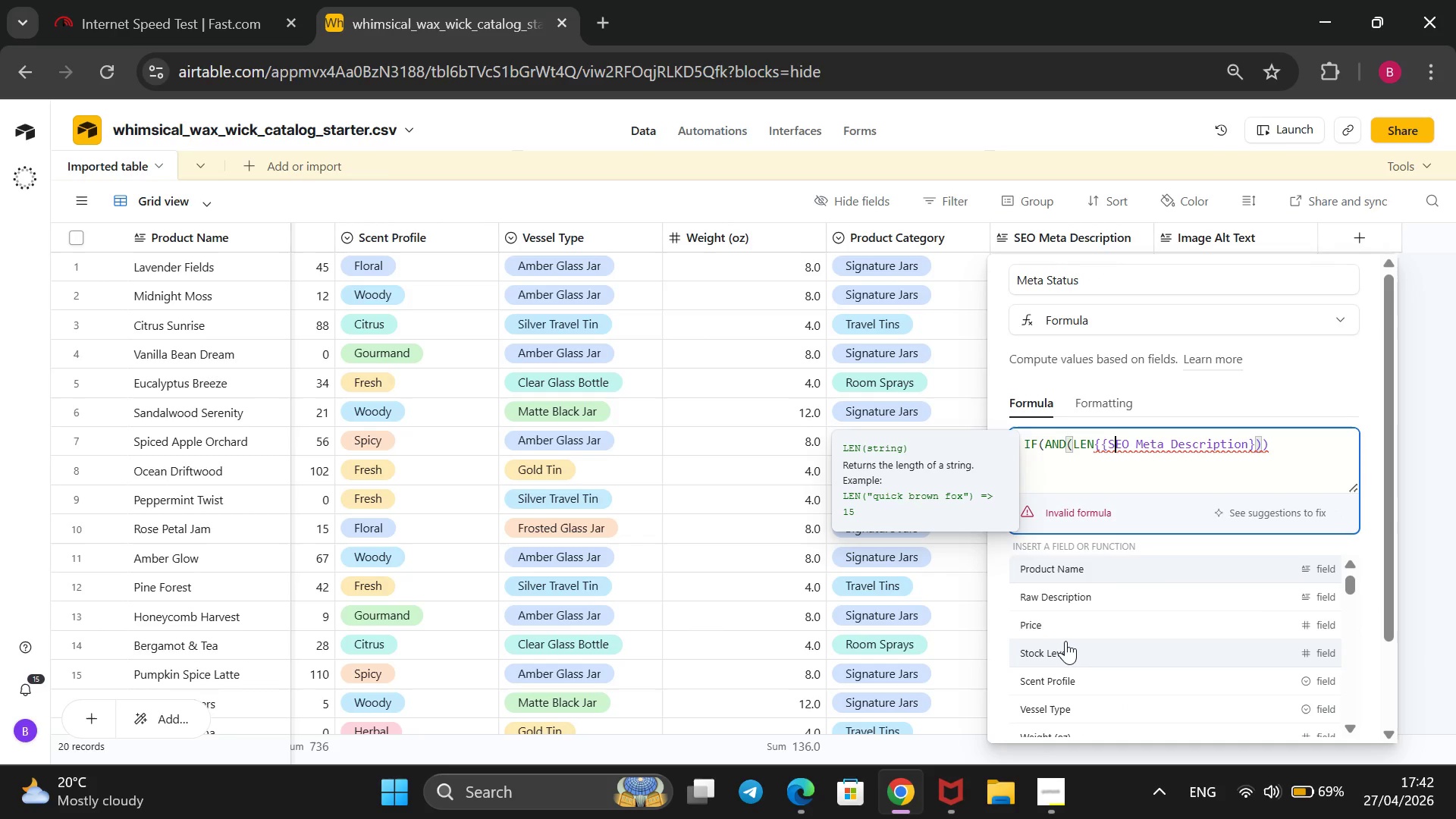 
key(ArrowLeft)
 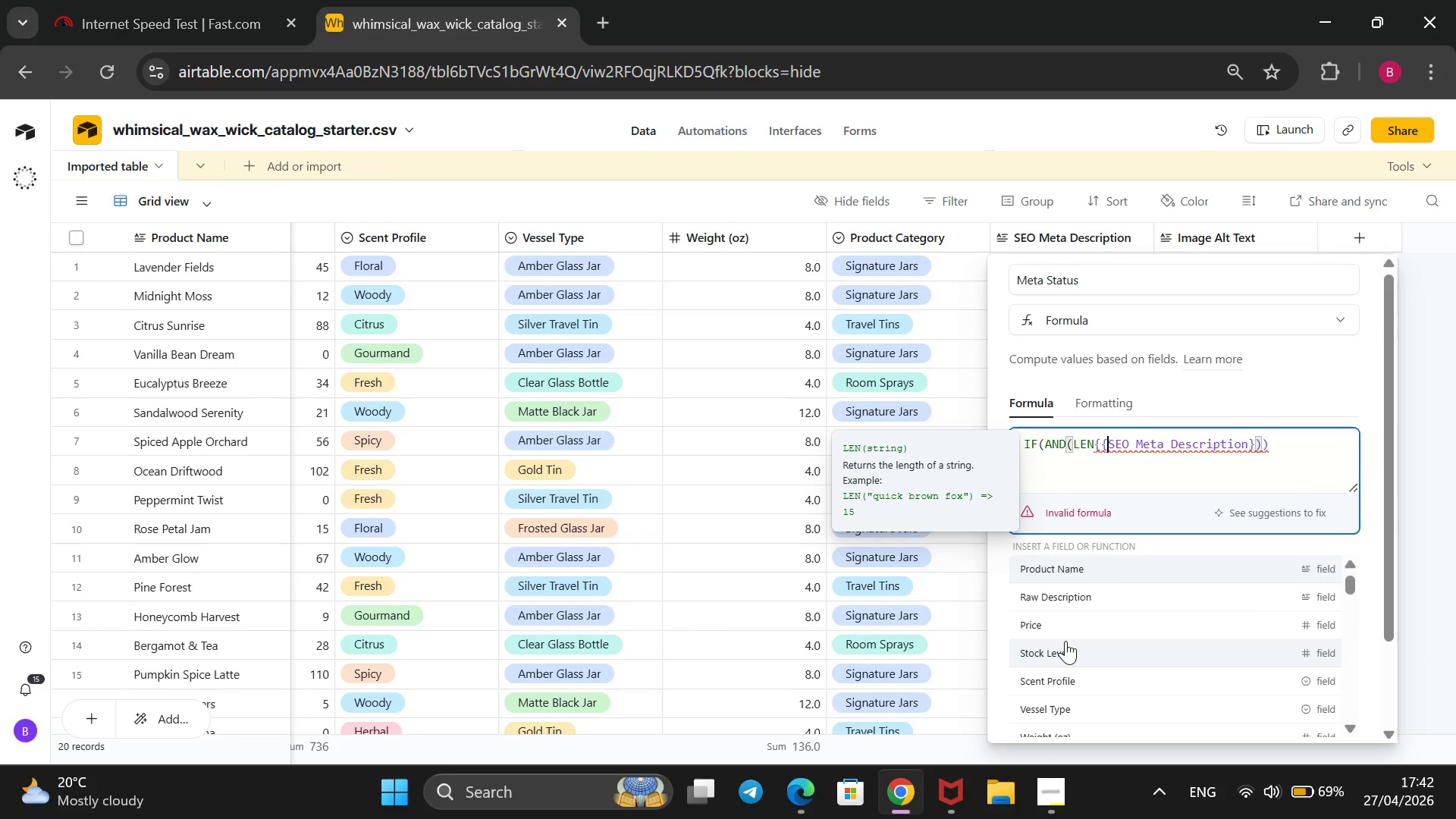 
key(ArrowLeft)
 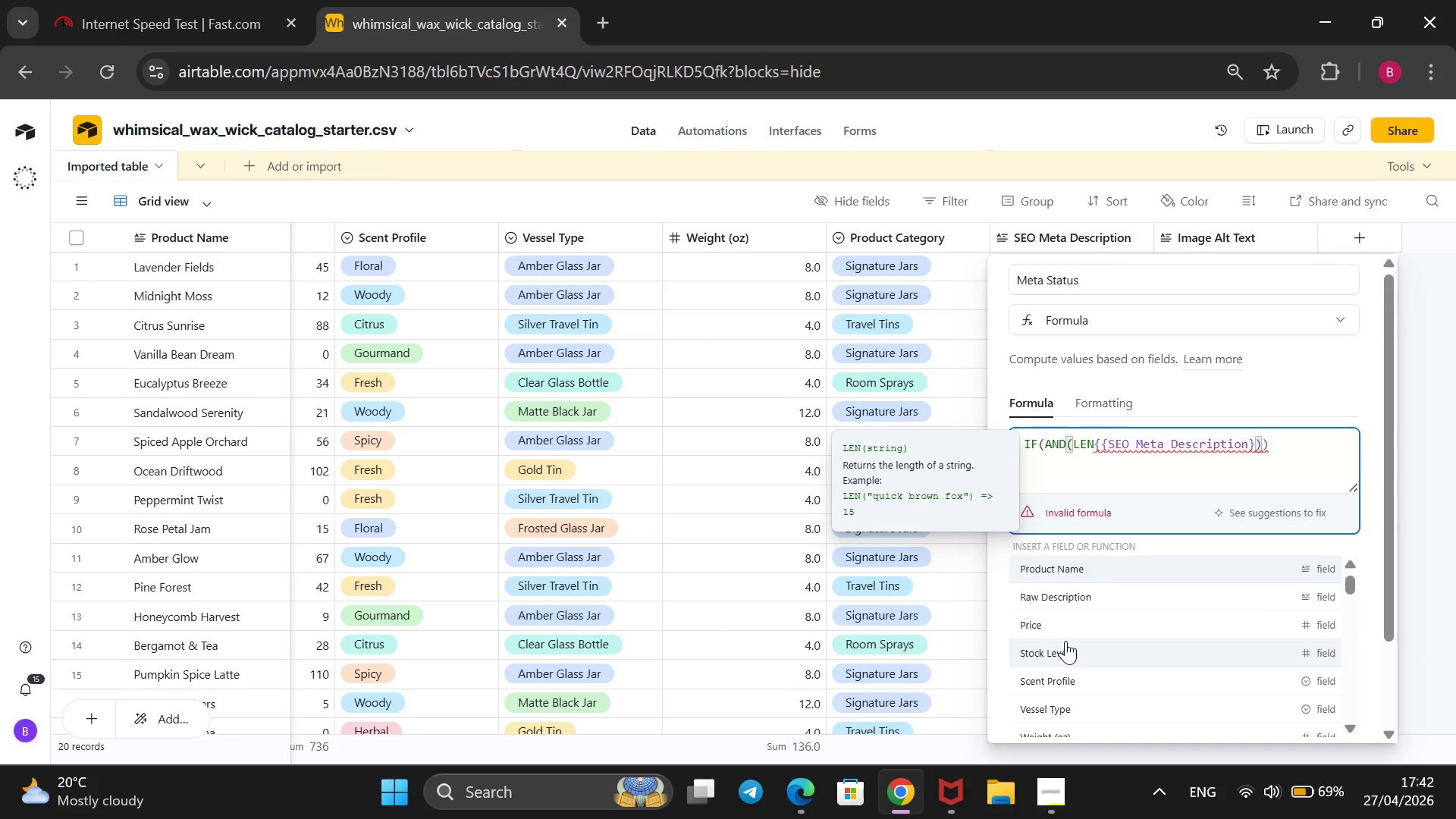 
key(Backspace)
 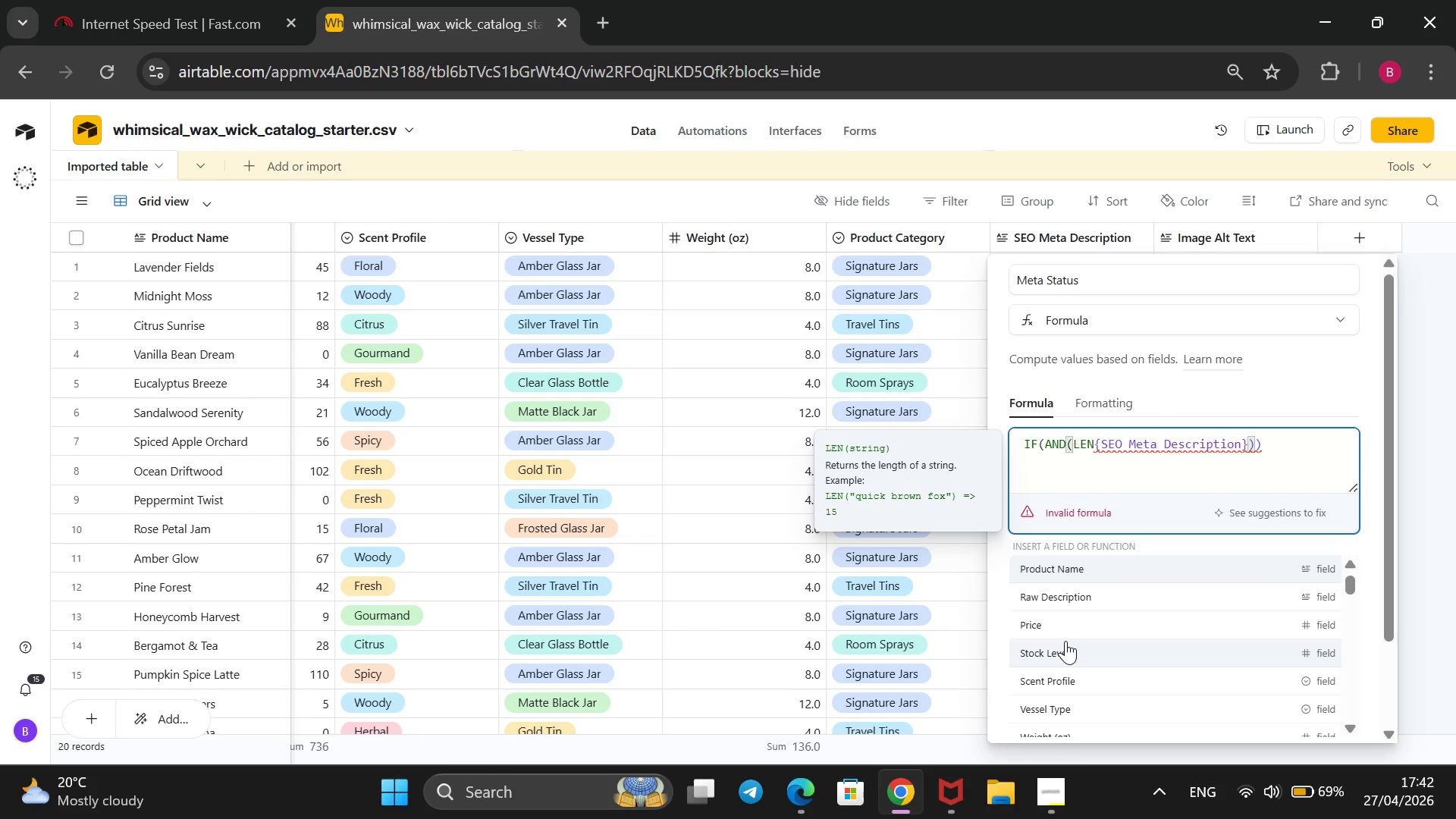 
wait(6.33)
 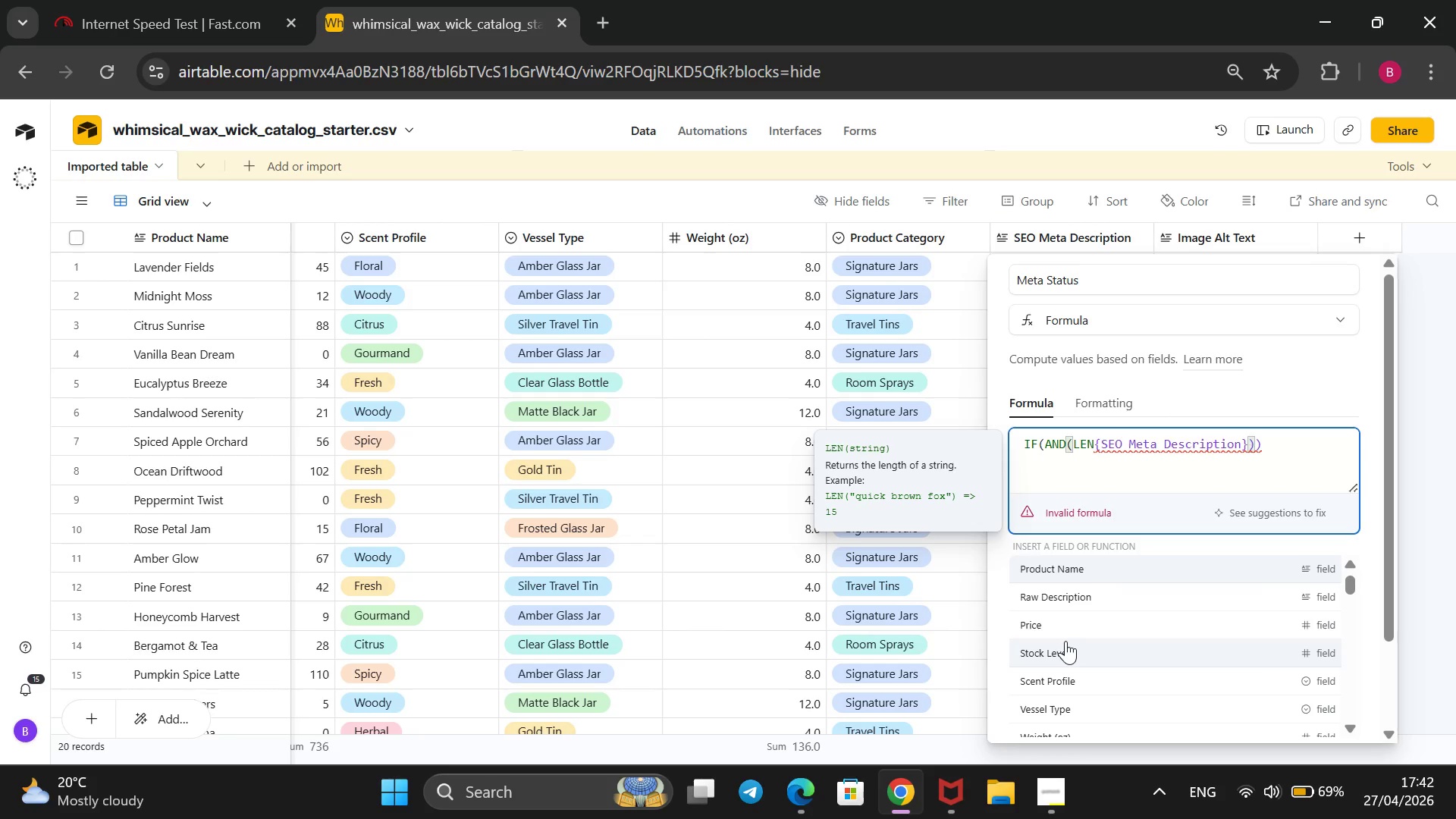 
key(ArrowLeft)
 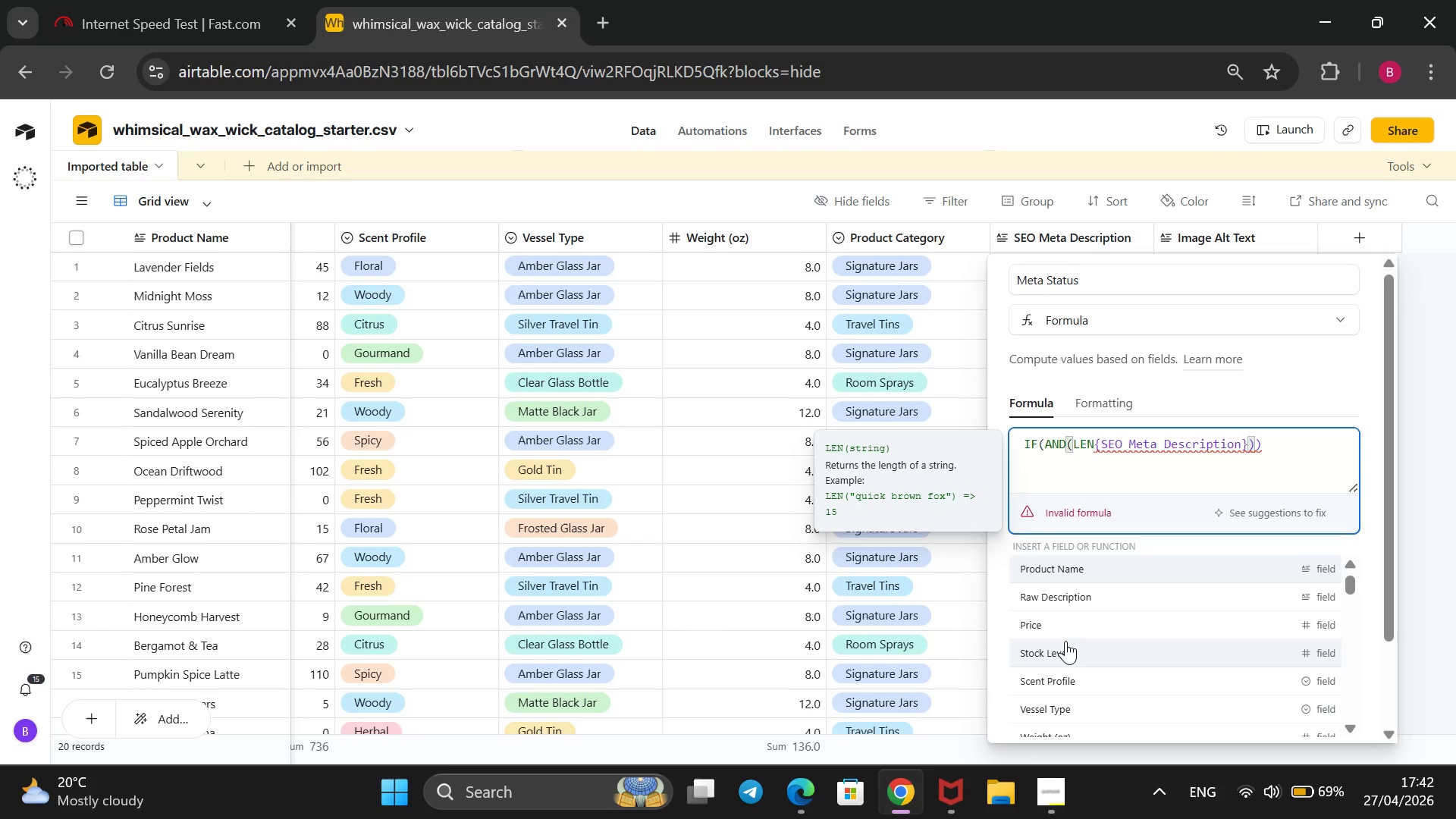 
key(Shift+9)
 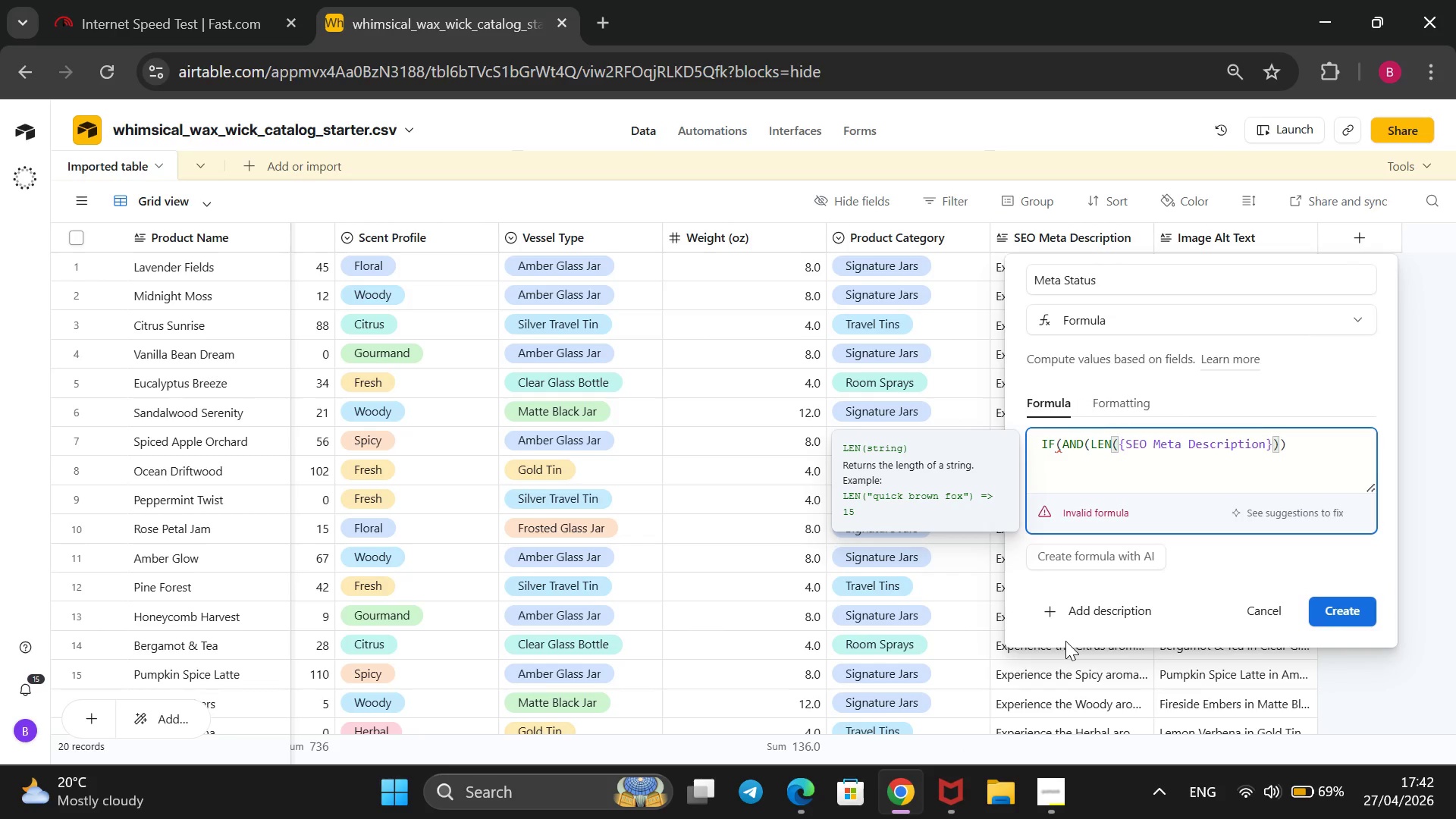 
key(ArrowRight)
 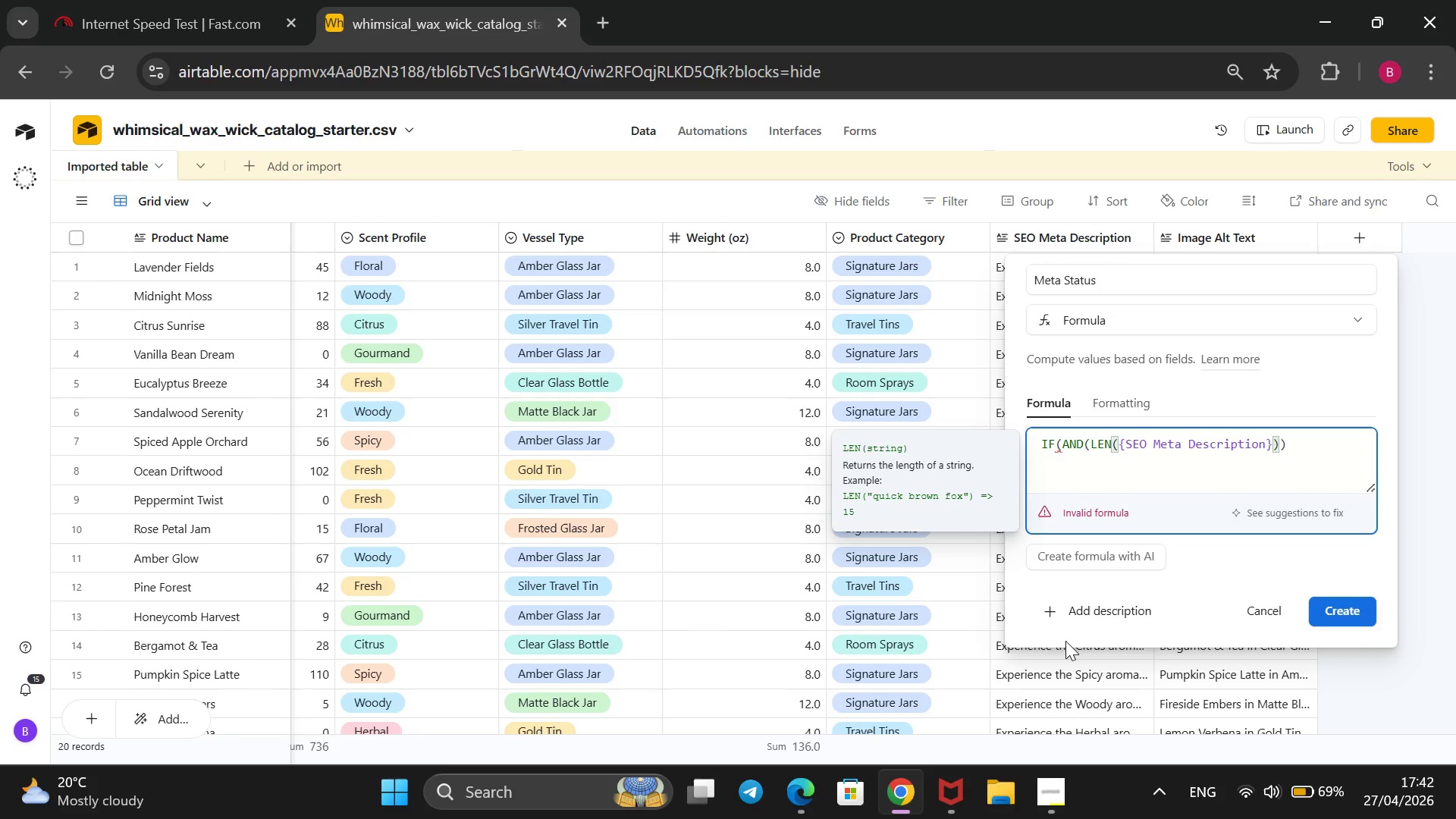 
hold_key(key=ArrowRight, duration=0.77)
 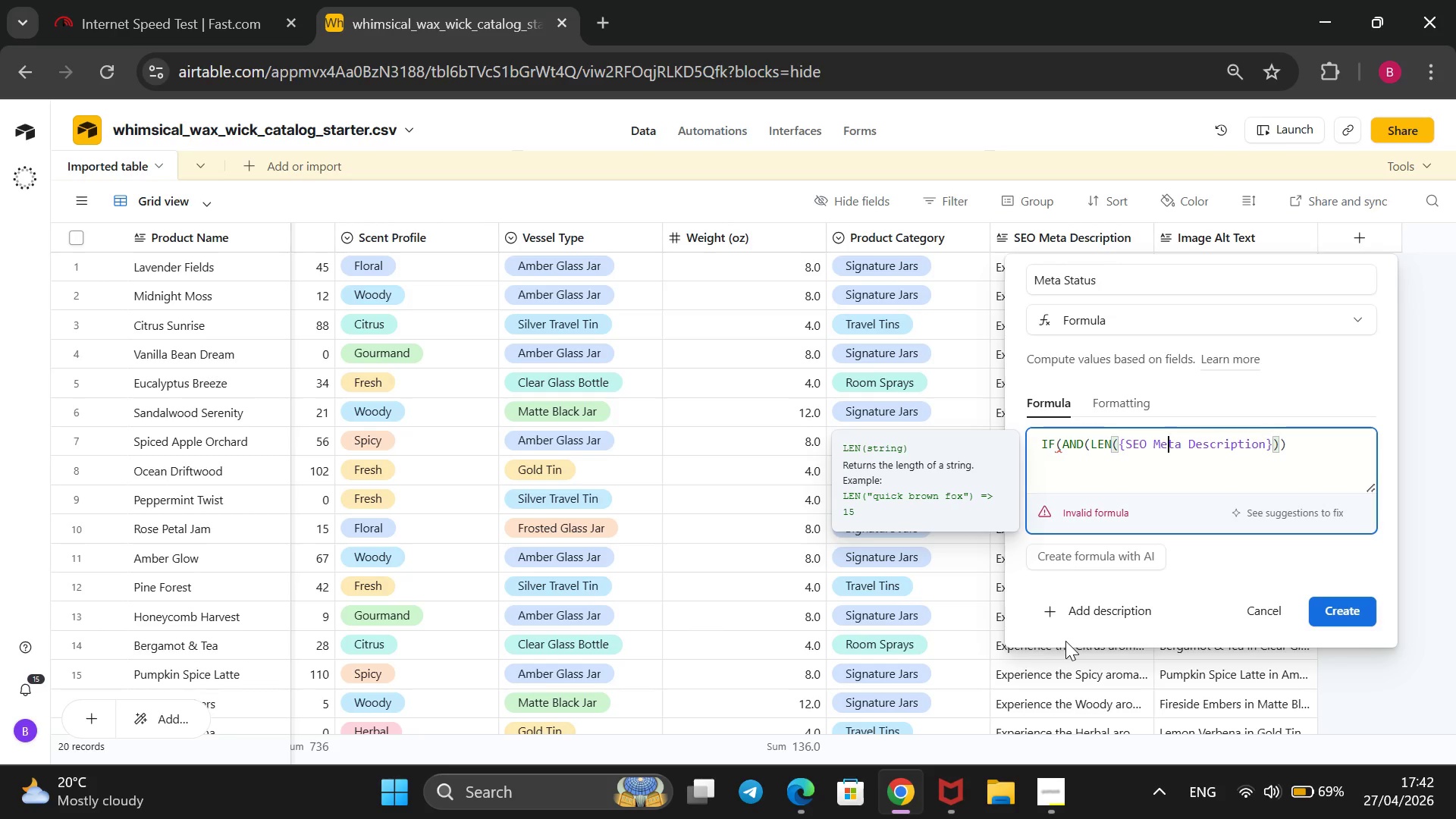 
hold_key(key=ArrowRight, duration=1.22)
 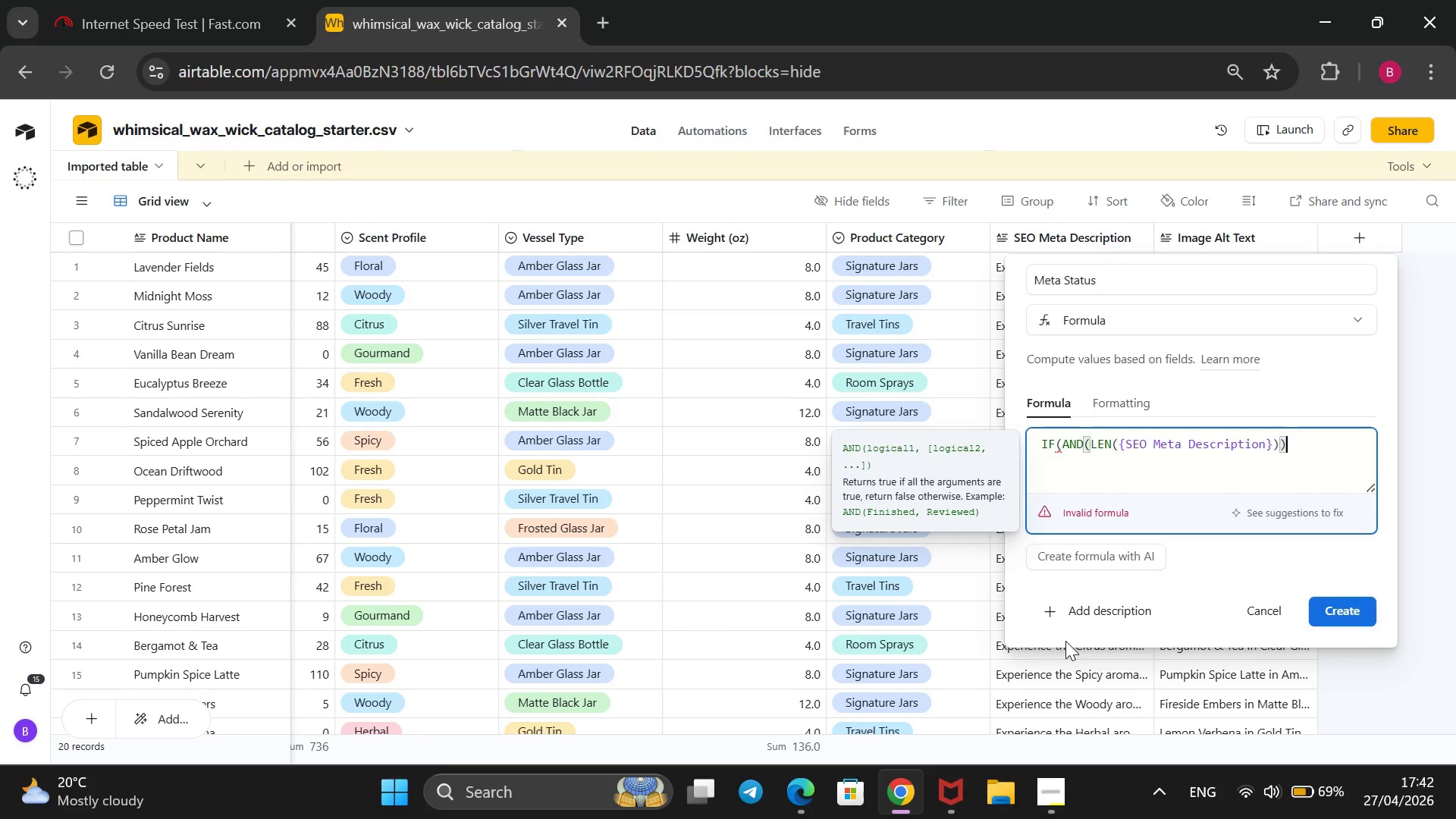 
key(ArrowRight)
 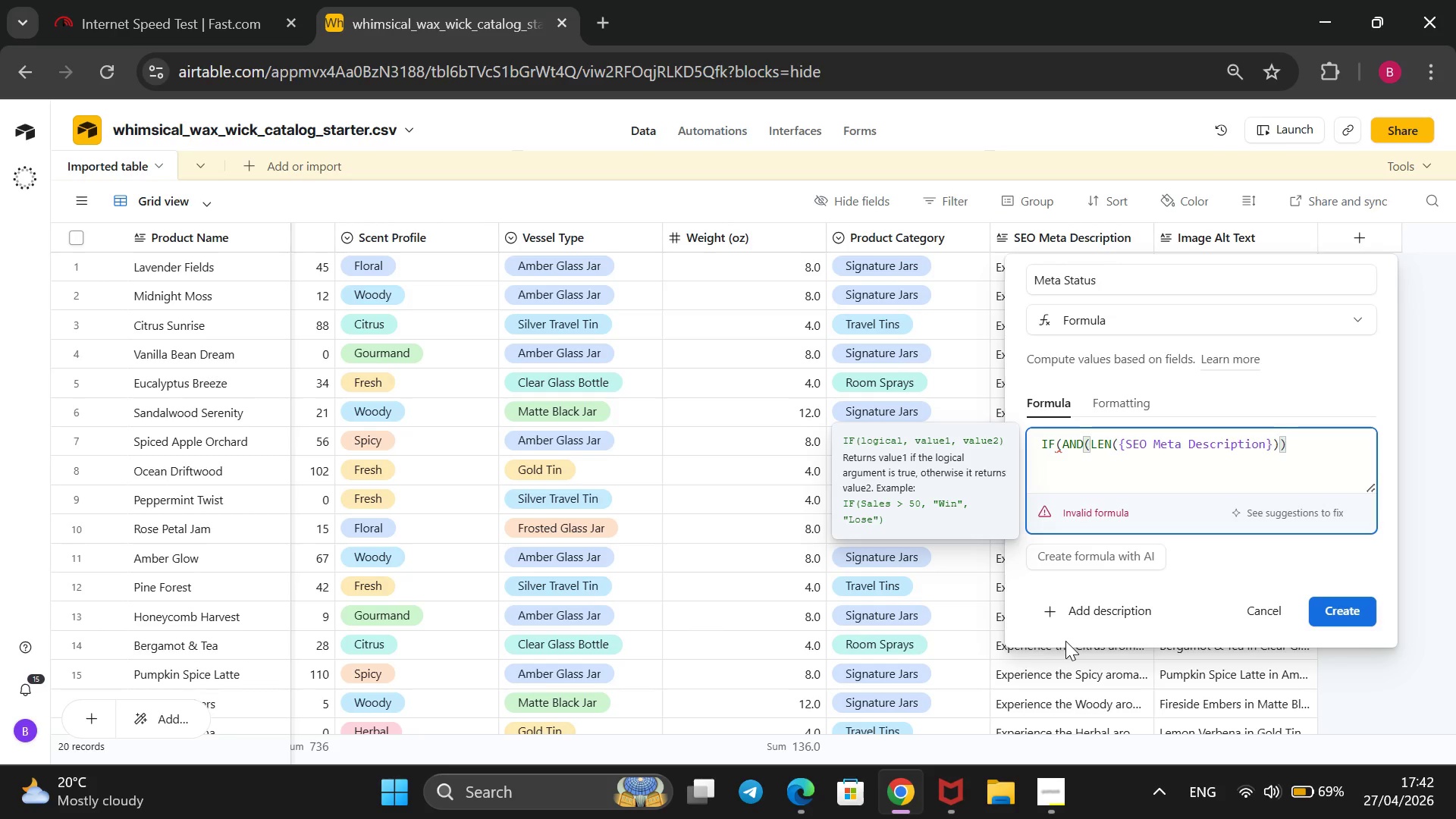 
key(Backspace)
 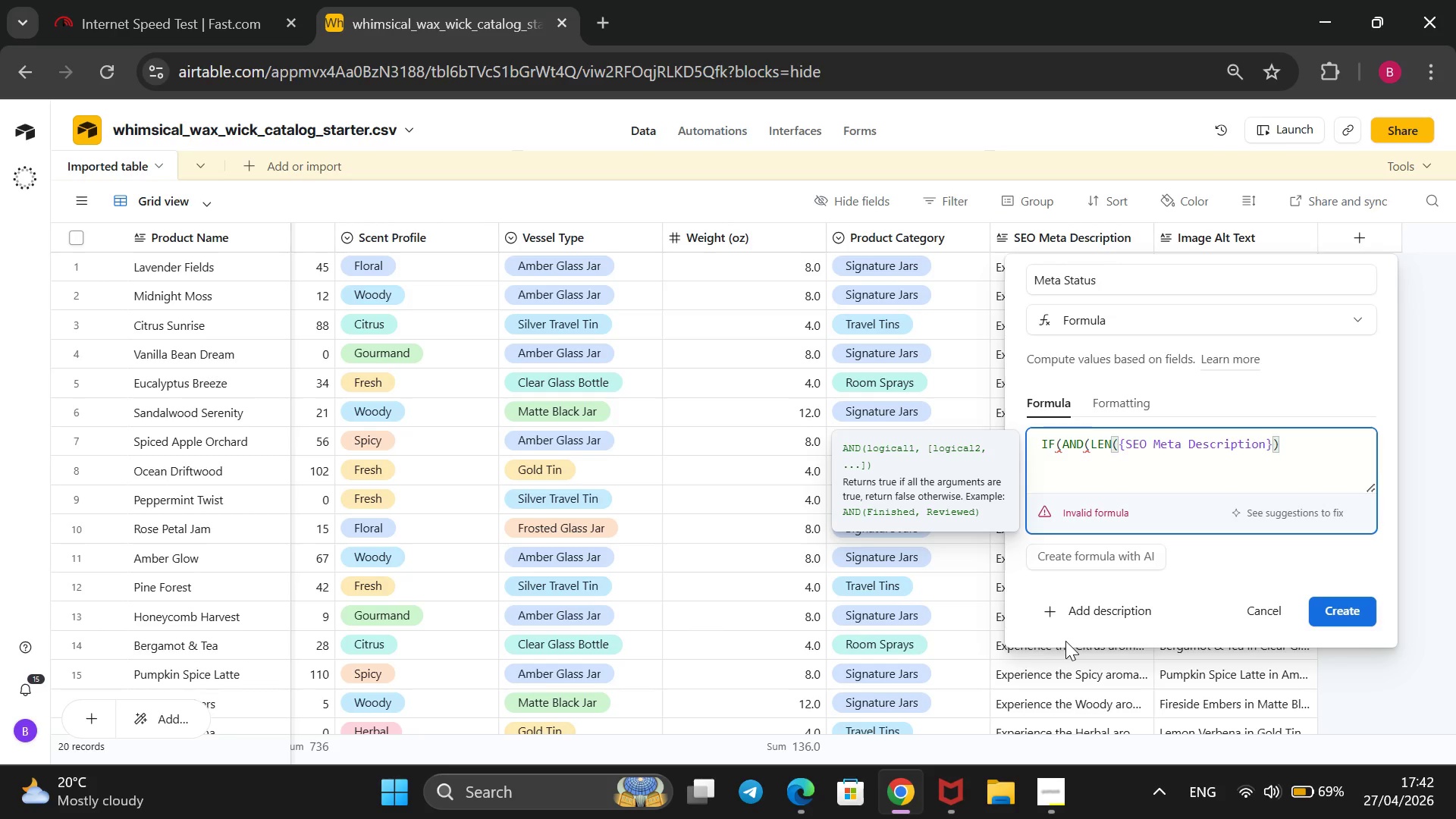 
type( >=150, LEN())
 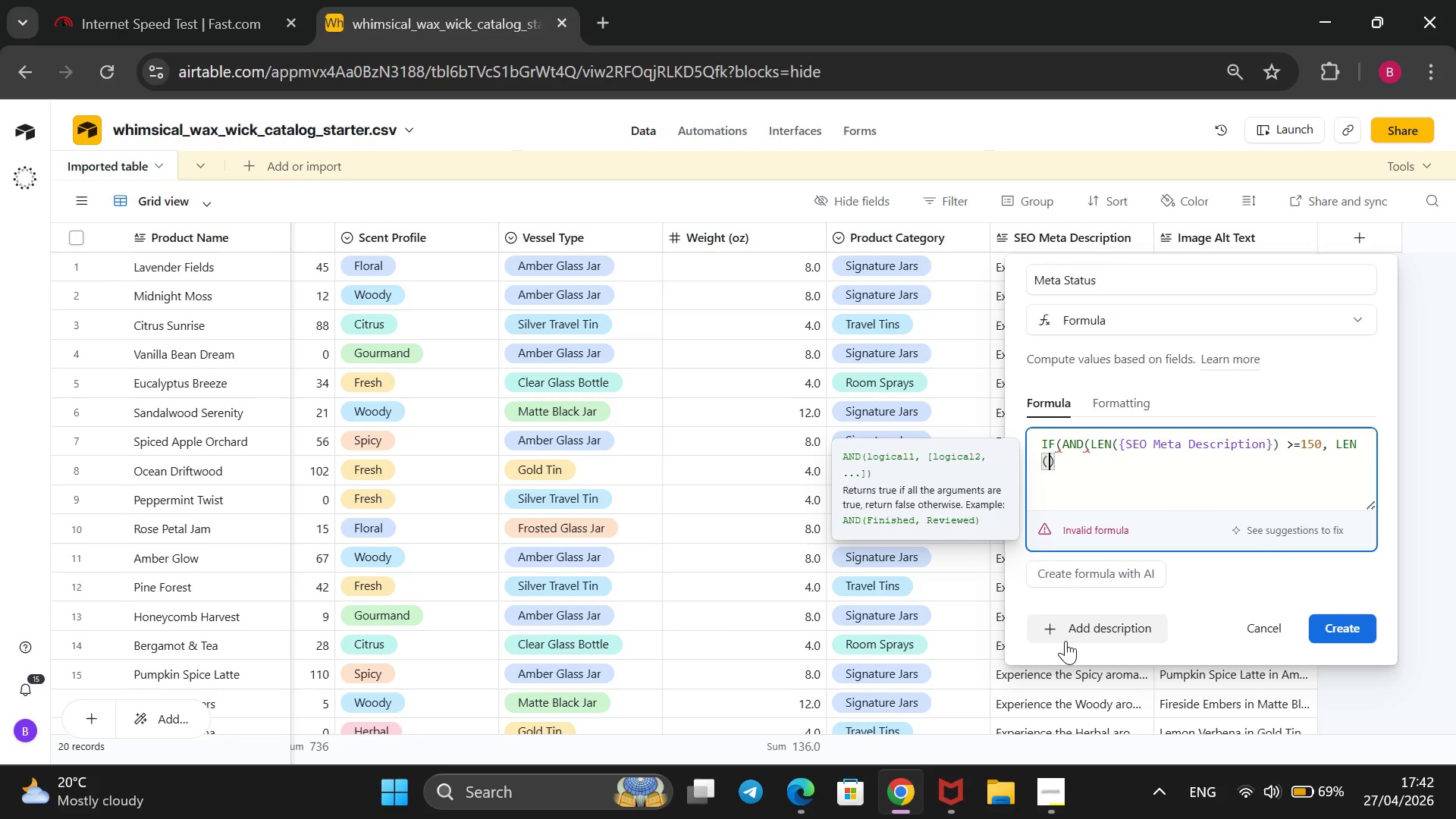 
 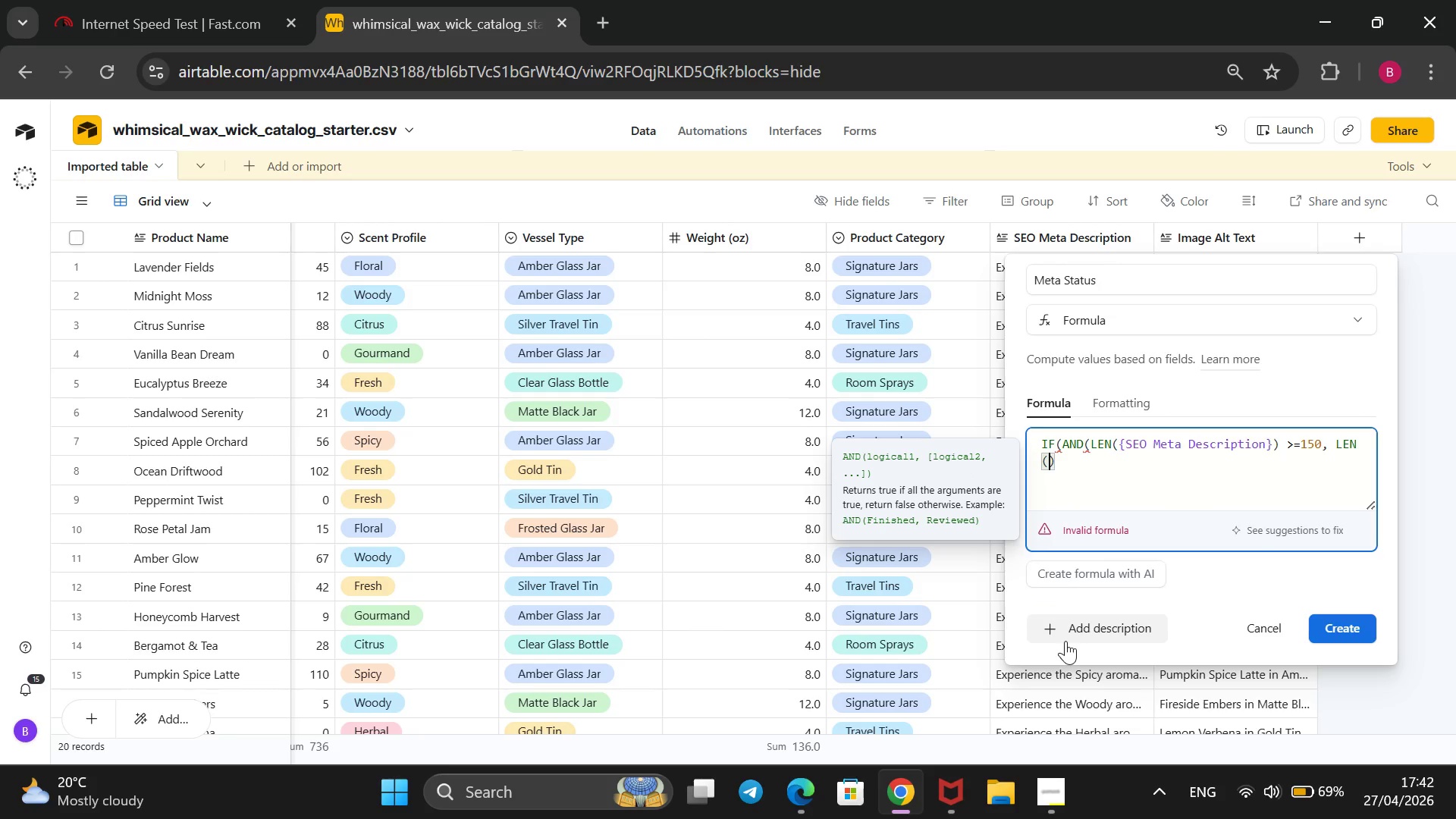 
key(ArrowLeft)
 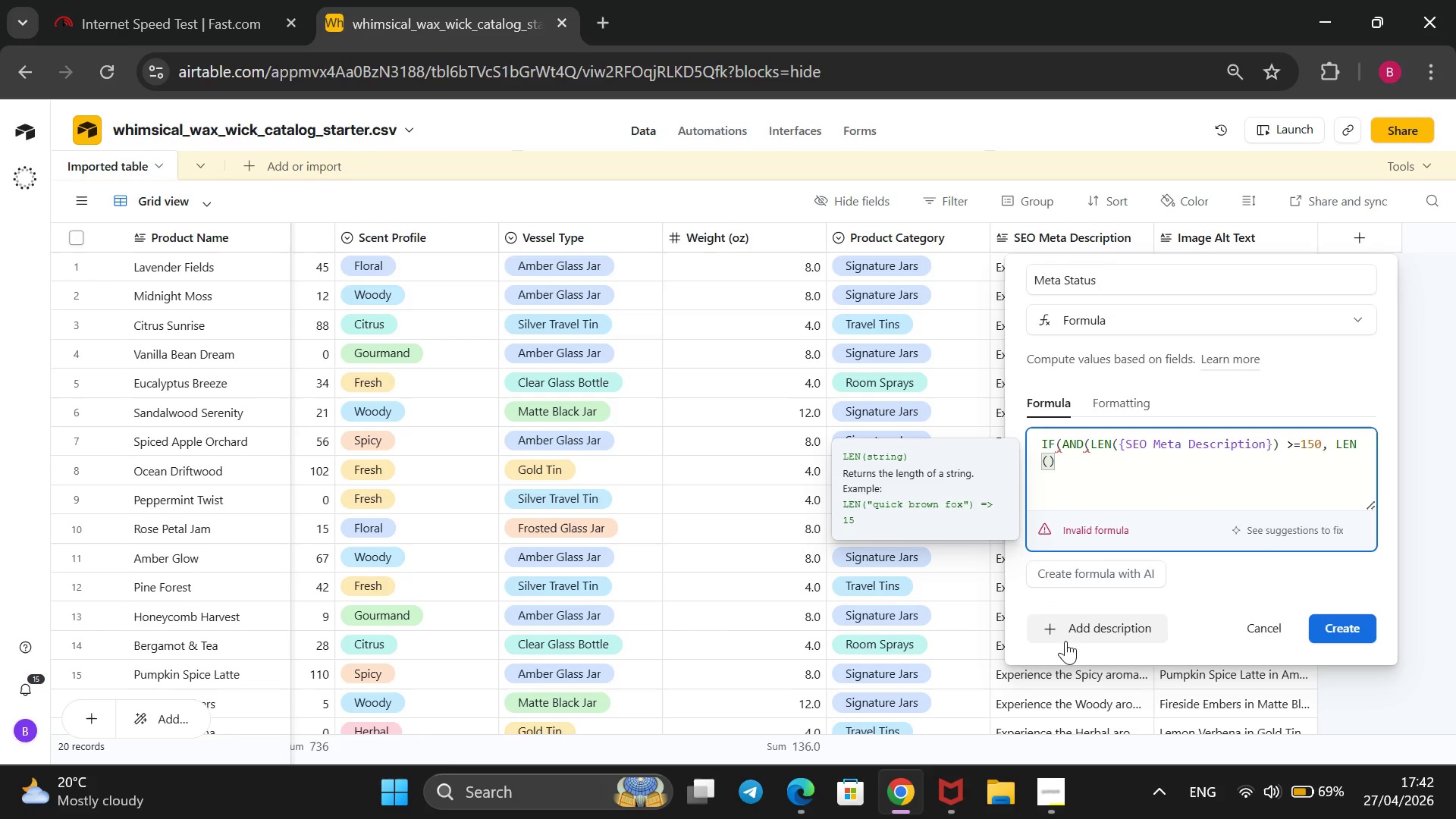 
key(Shift+BracketLeft)
 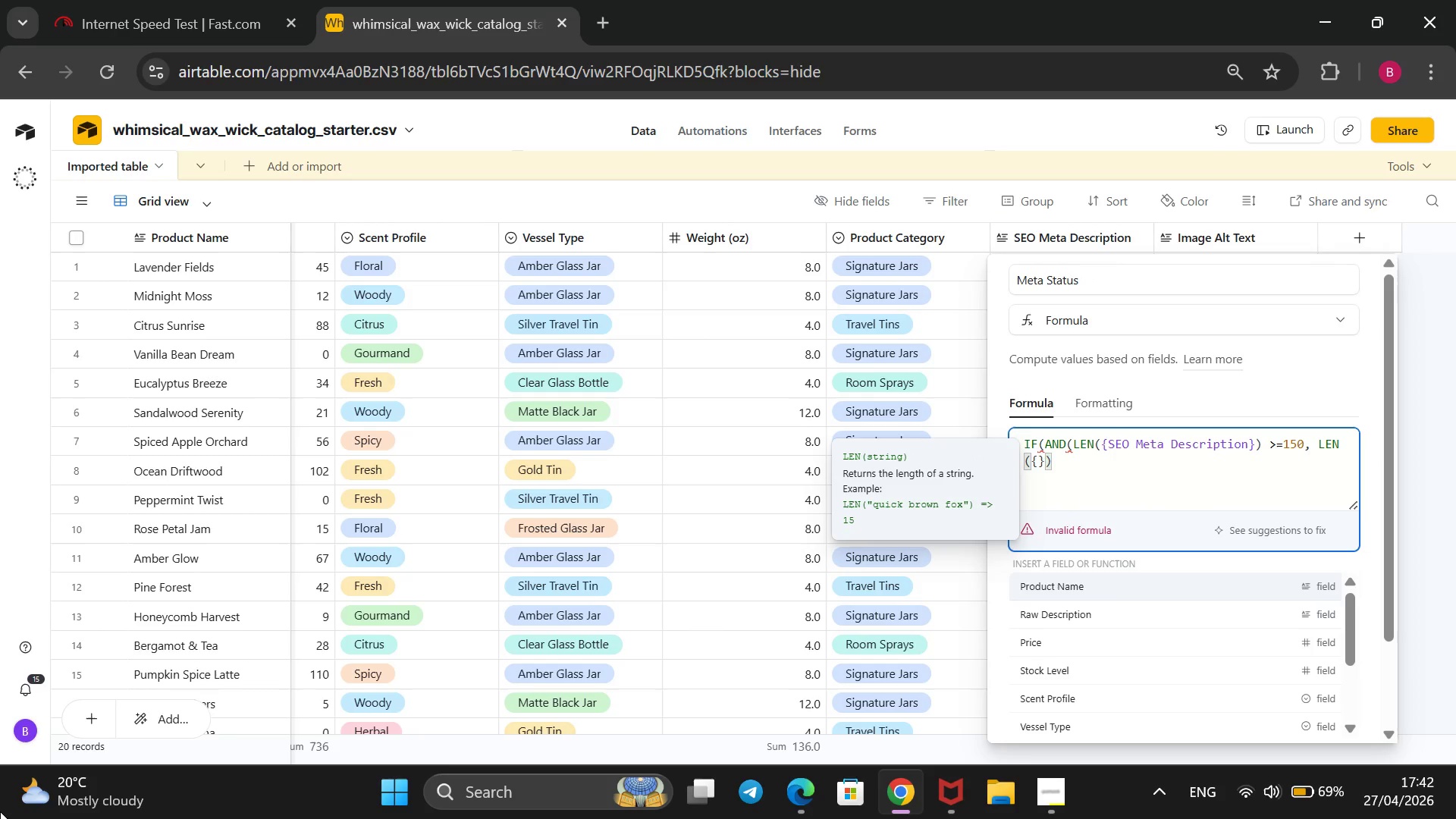 
key(ArrowDown)
 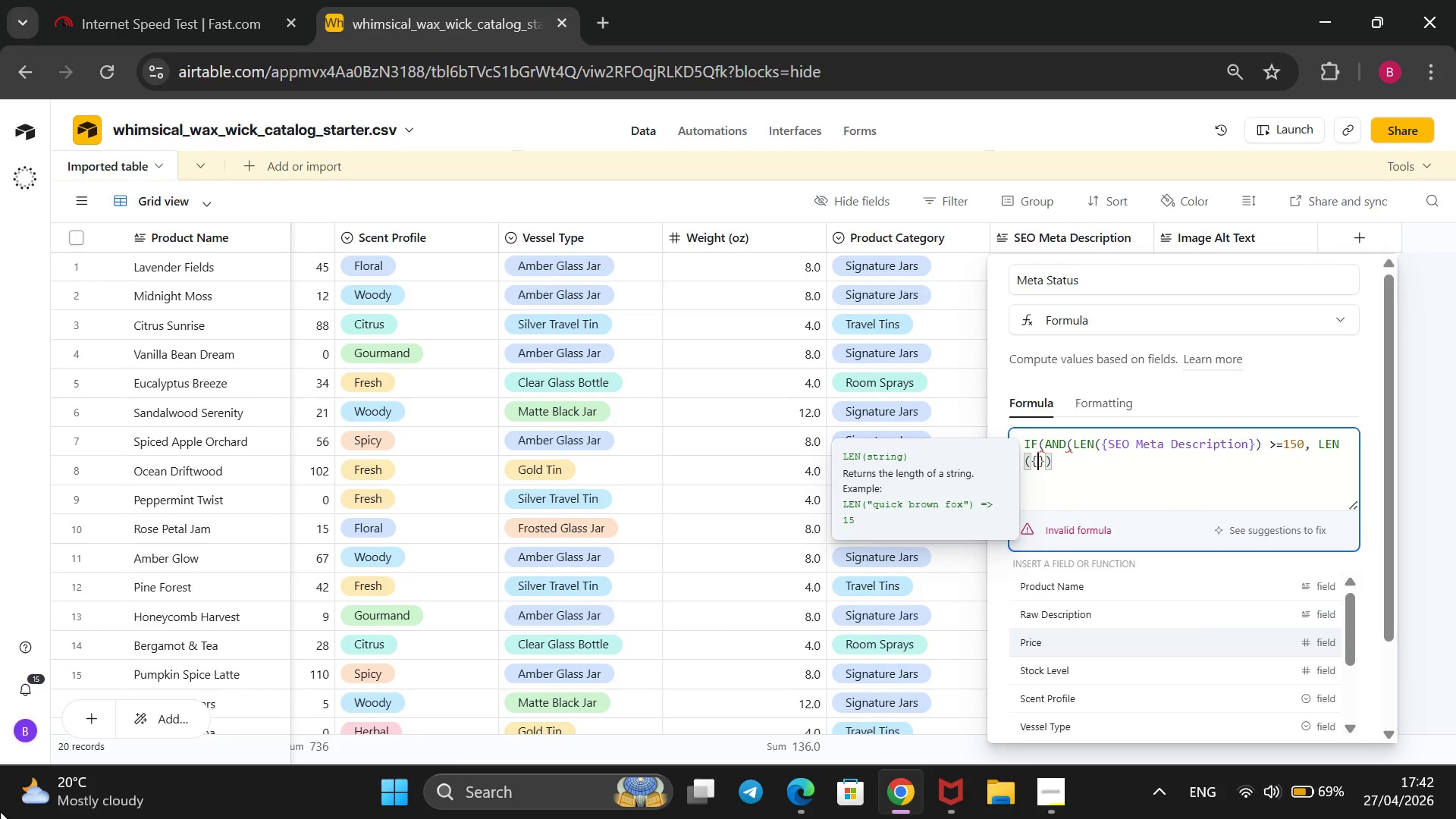 
key(ArrowDown)
 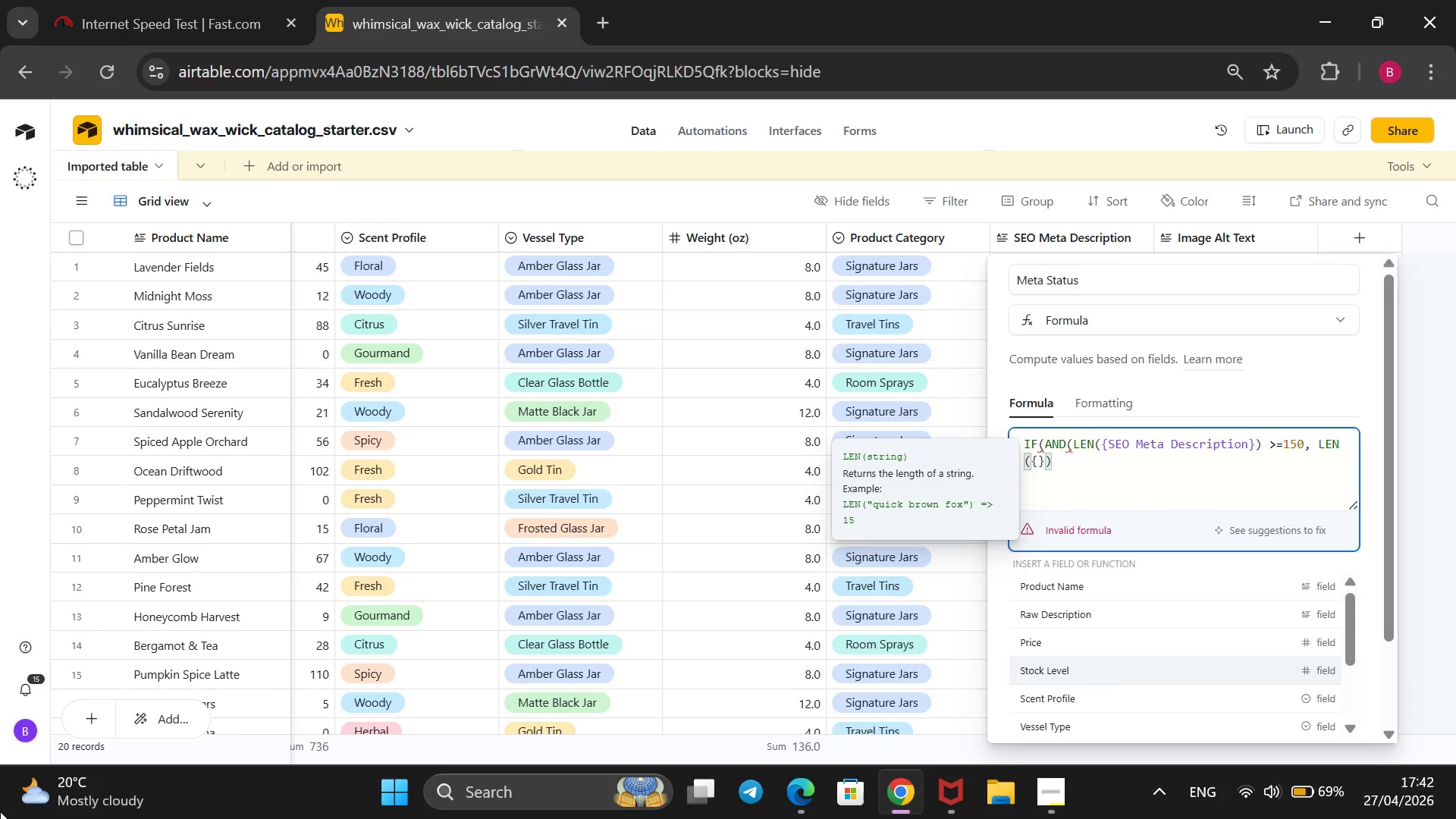 
key(ArrowDown)
 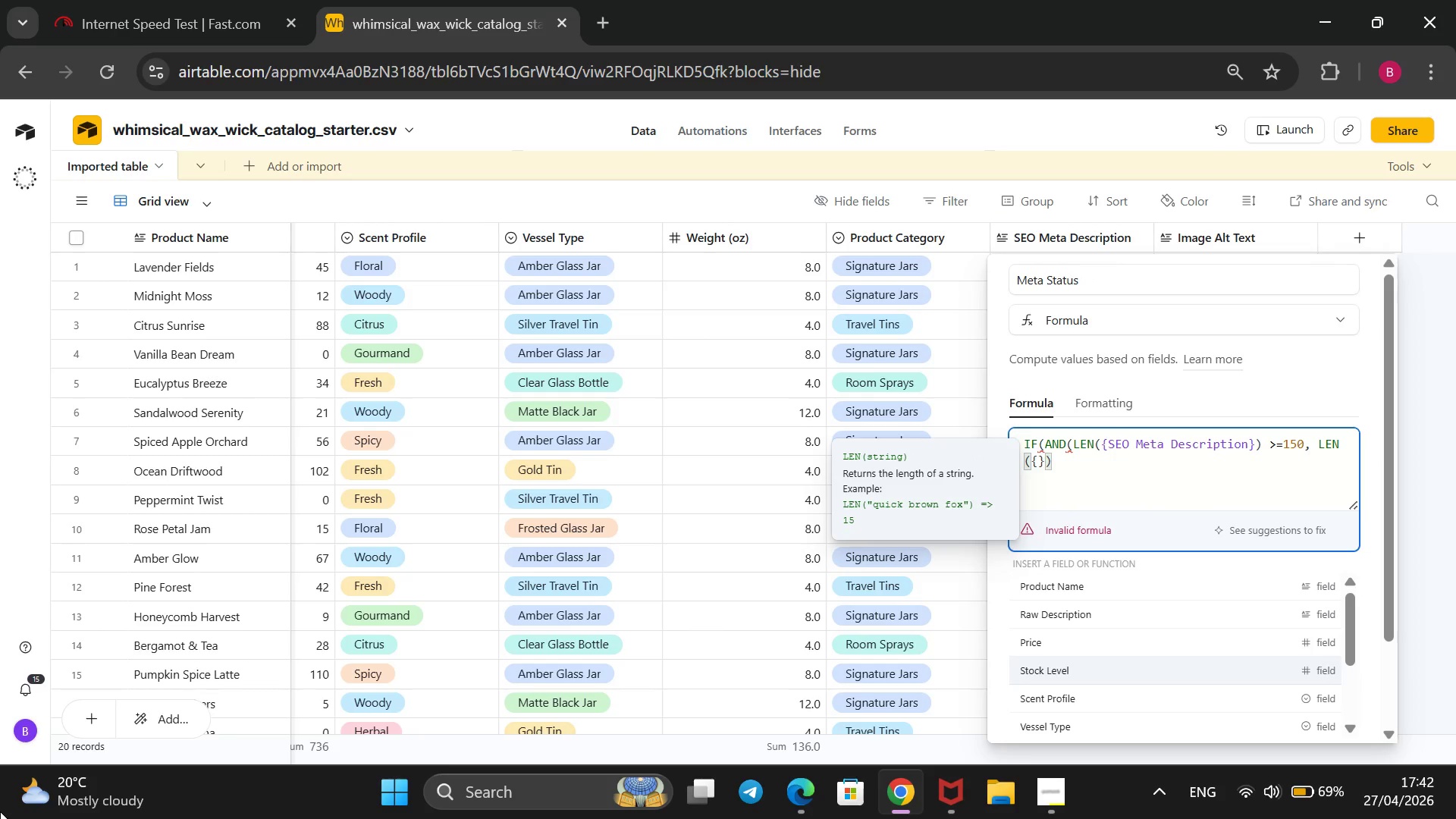 
key(ArrowDown)
 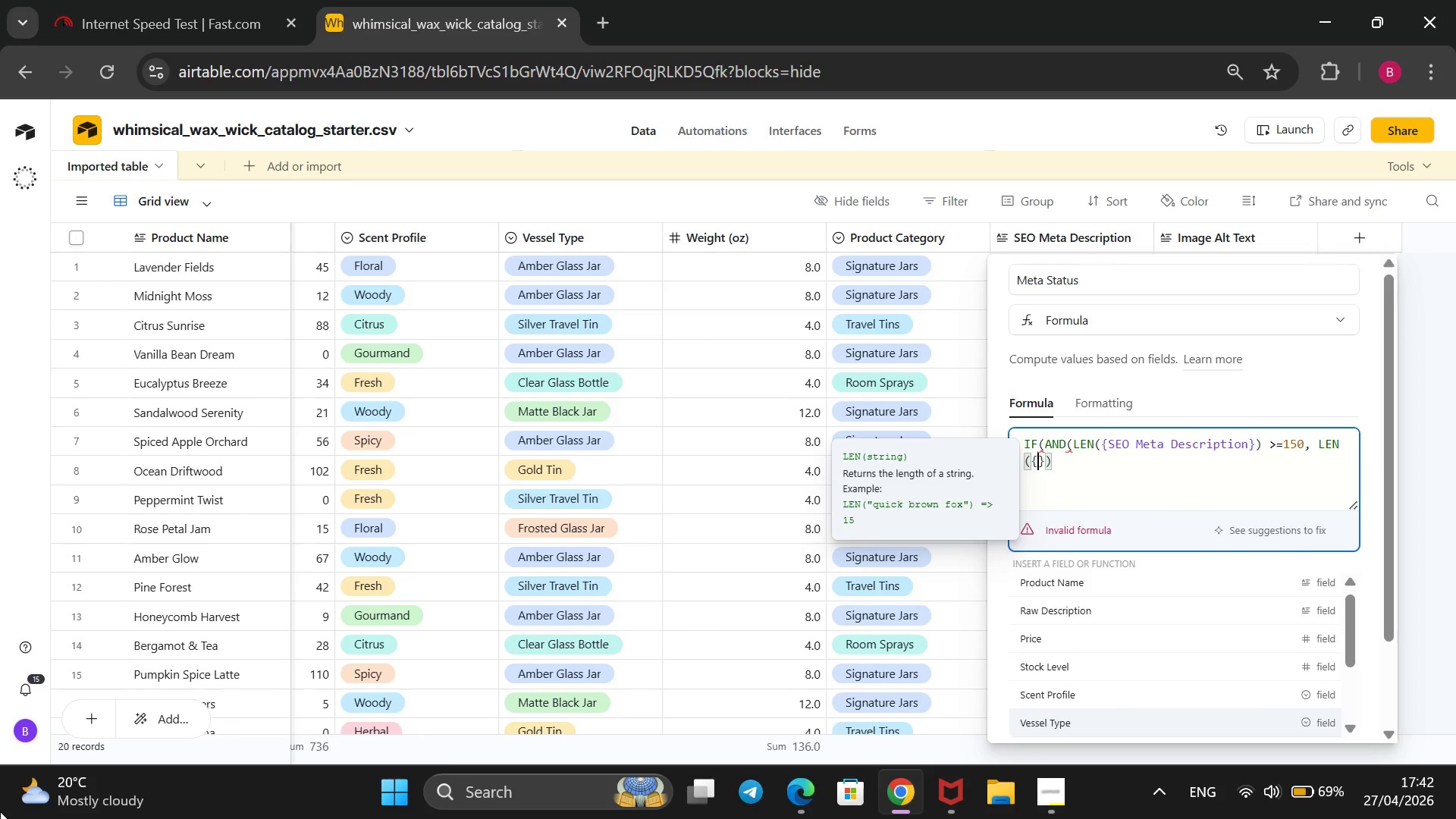 
key(ArrowDown)
 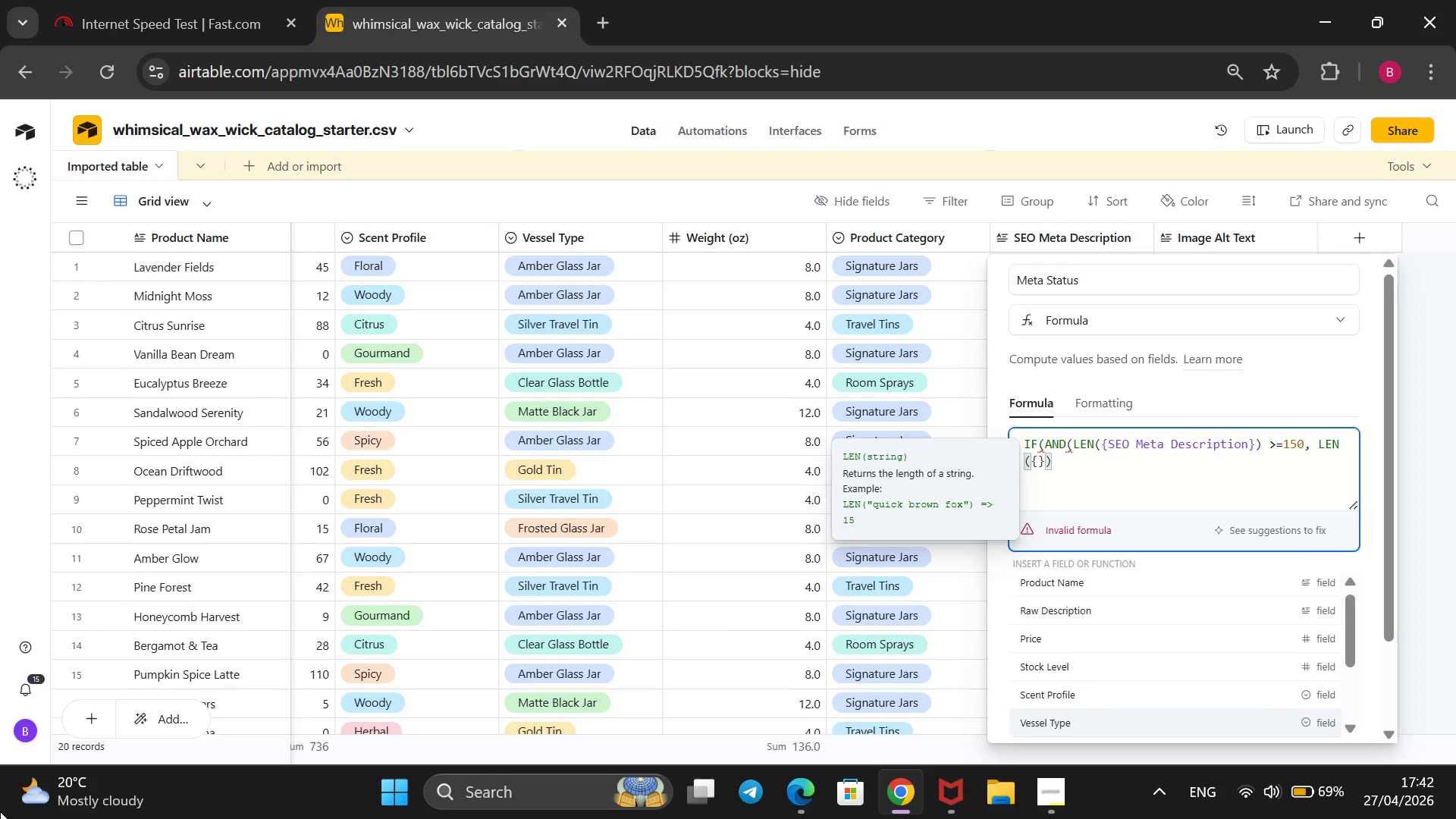 
key(ArrowDown)
 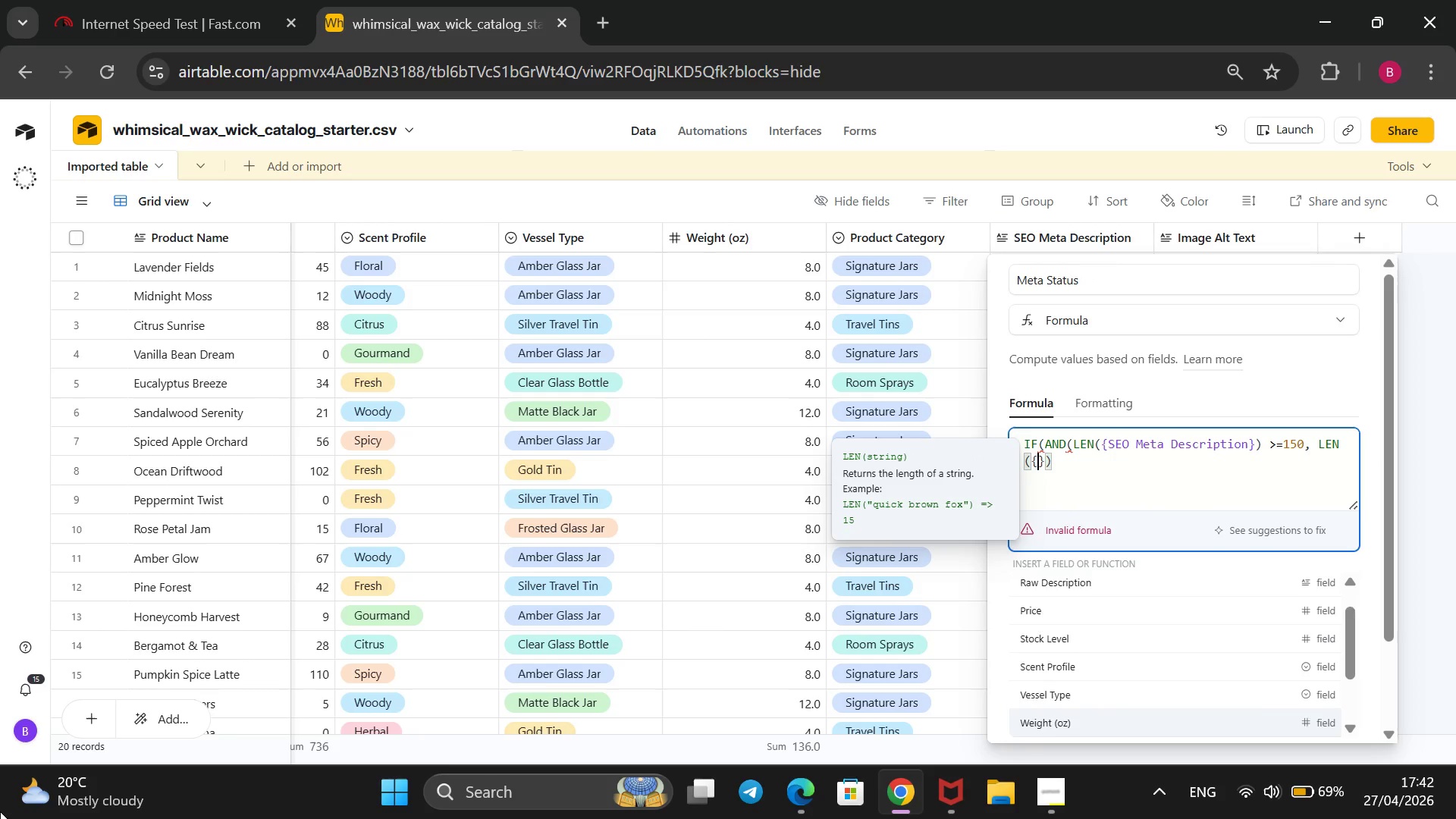 
key(ArrowDown)
 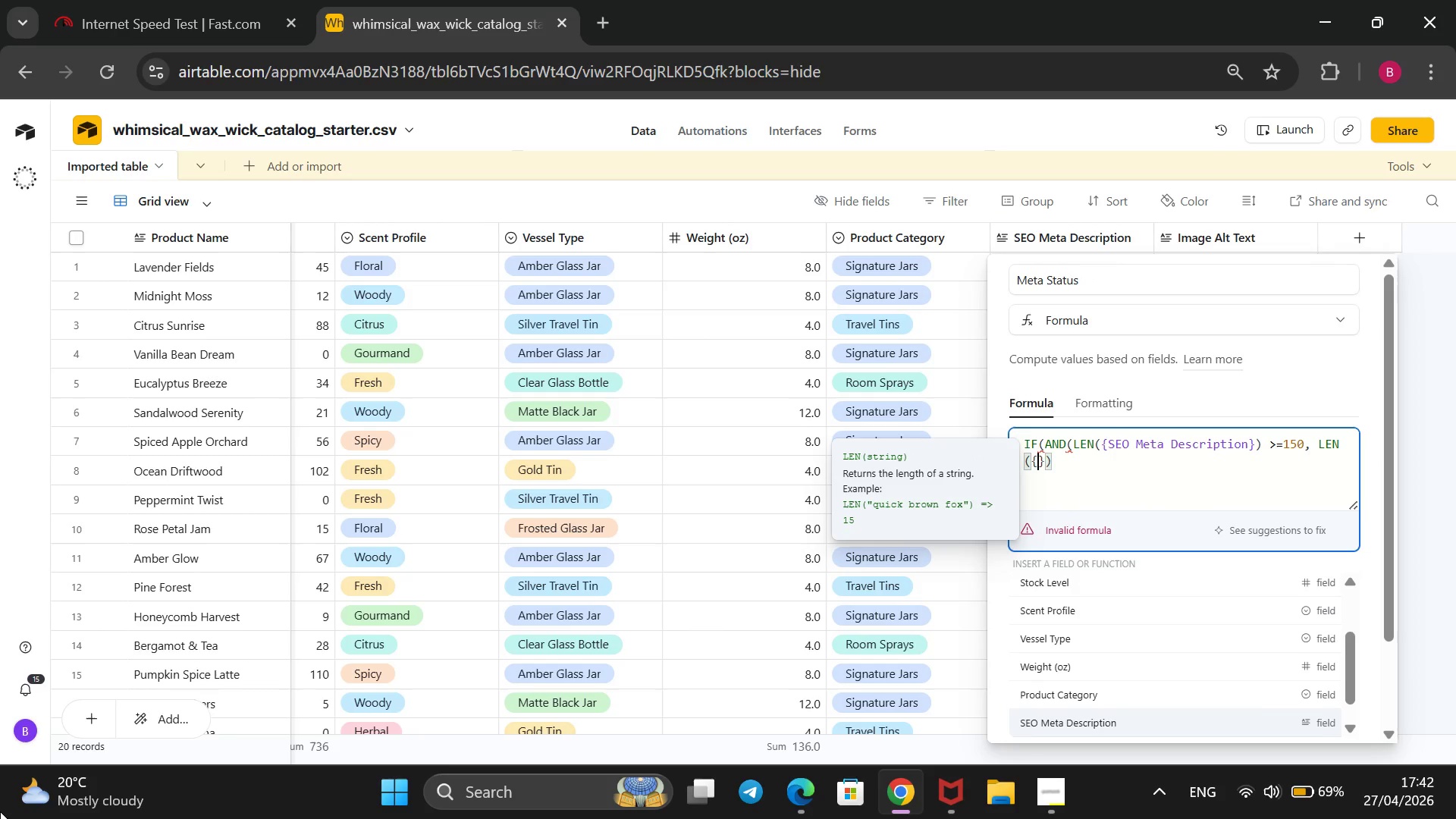 
key(ArrowDown)
 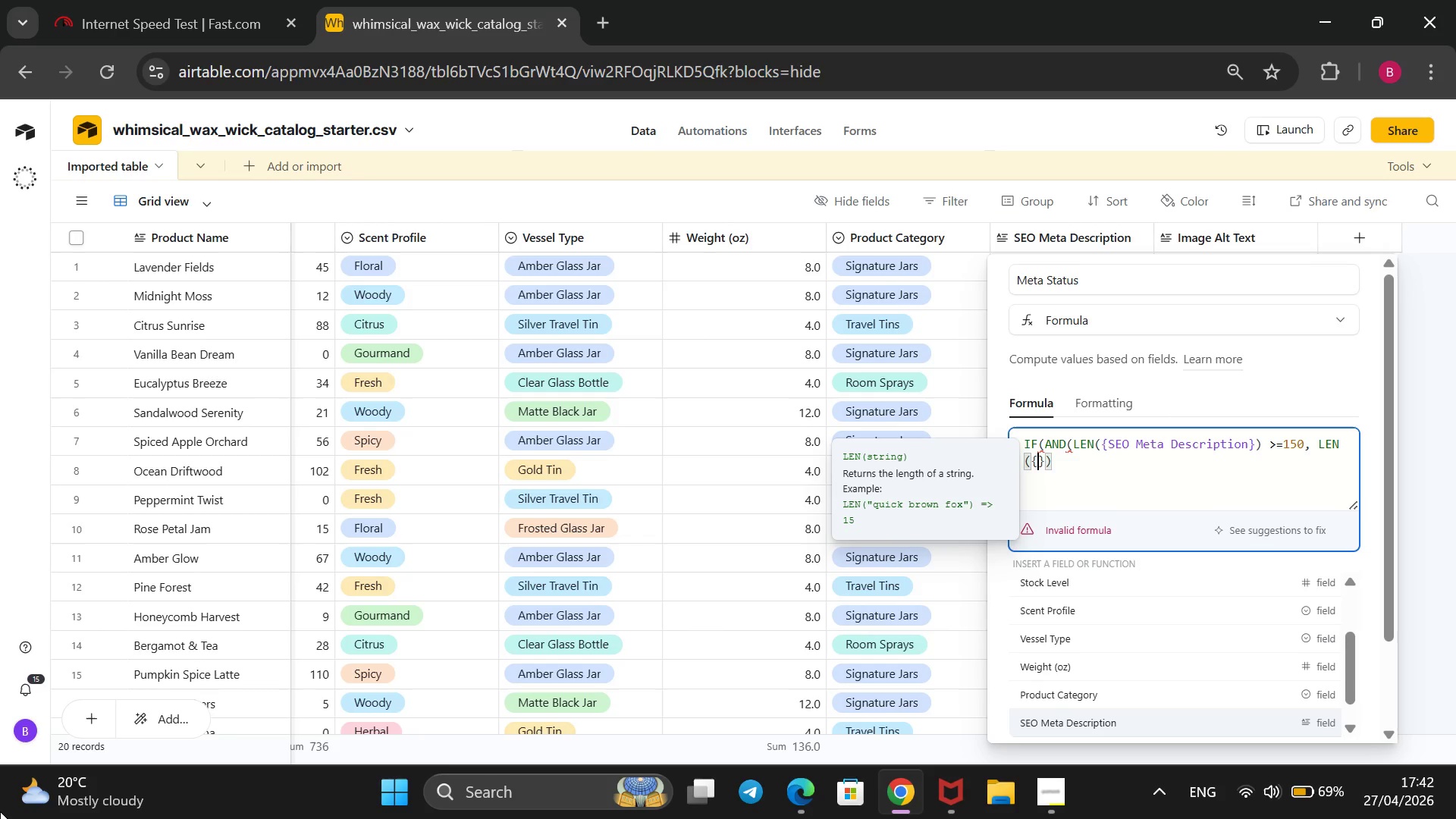 
key(Enter)
 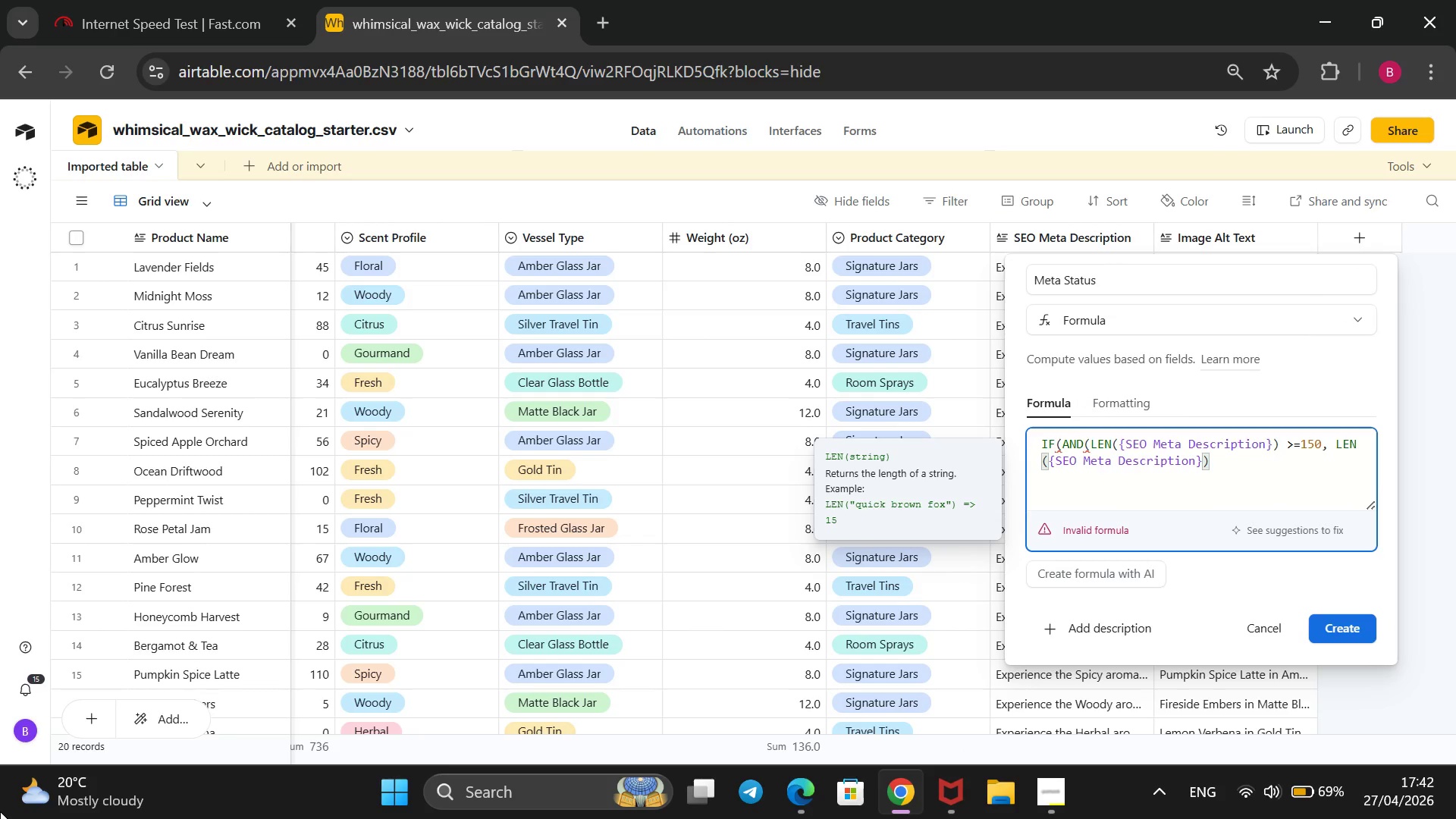 
wait(7.33)
 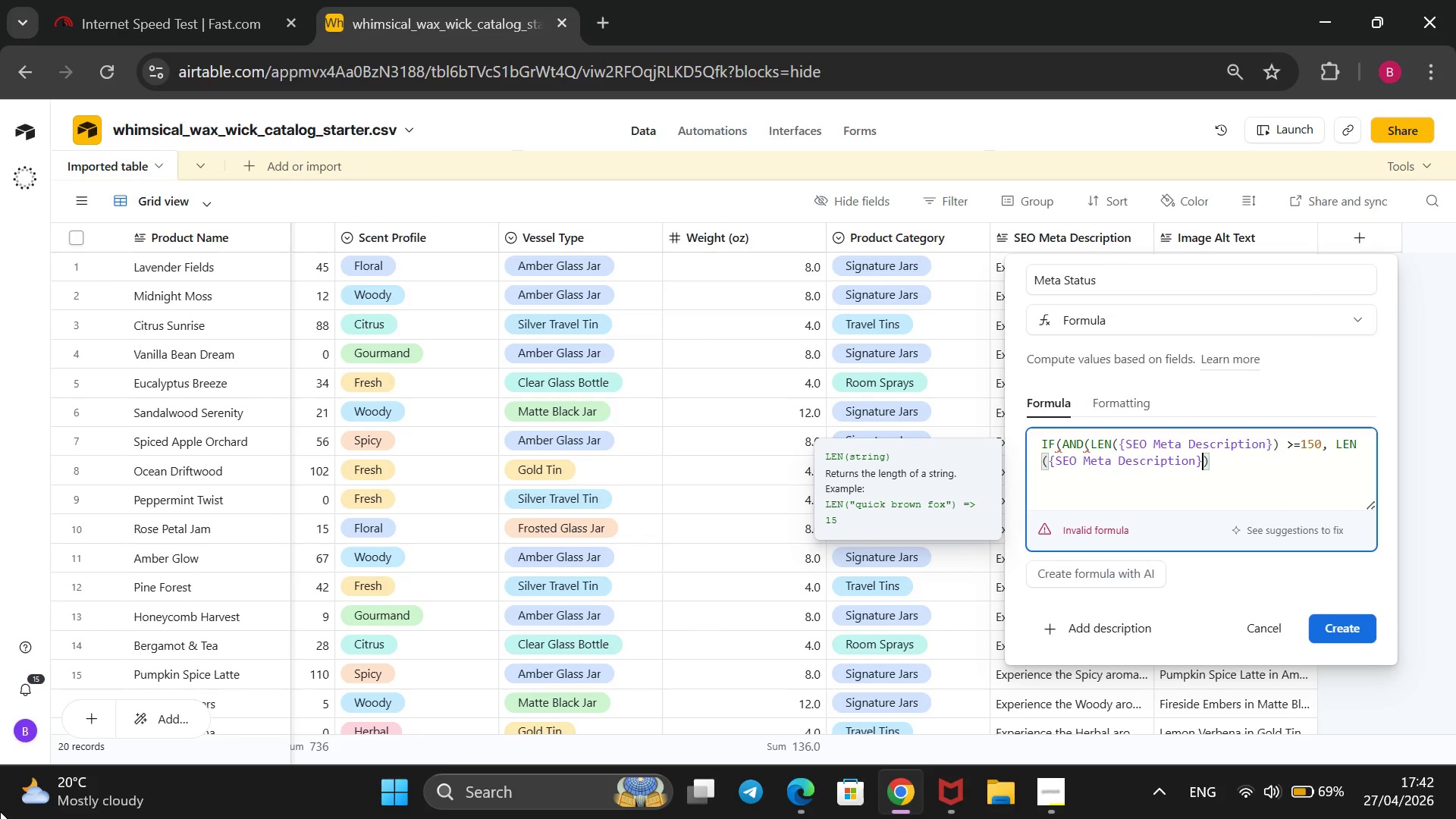 
key(ArrowRight)
 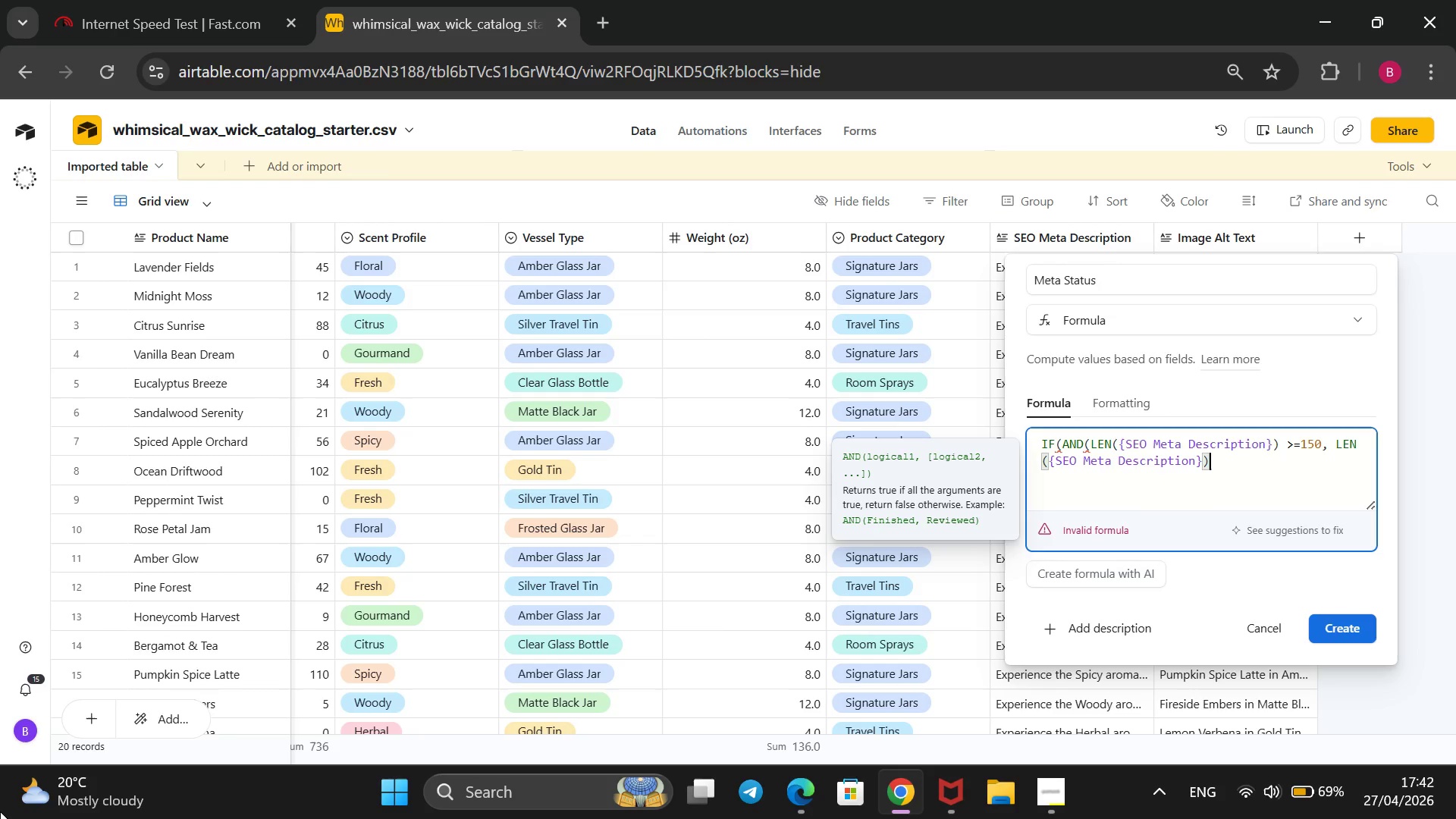 
type( <=160)
 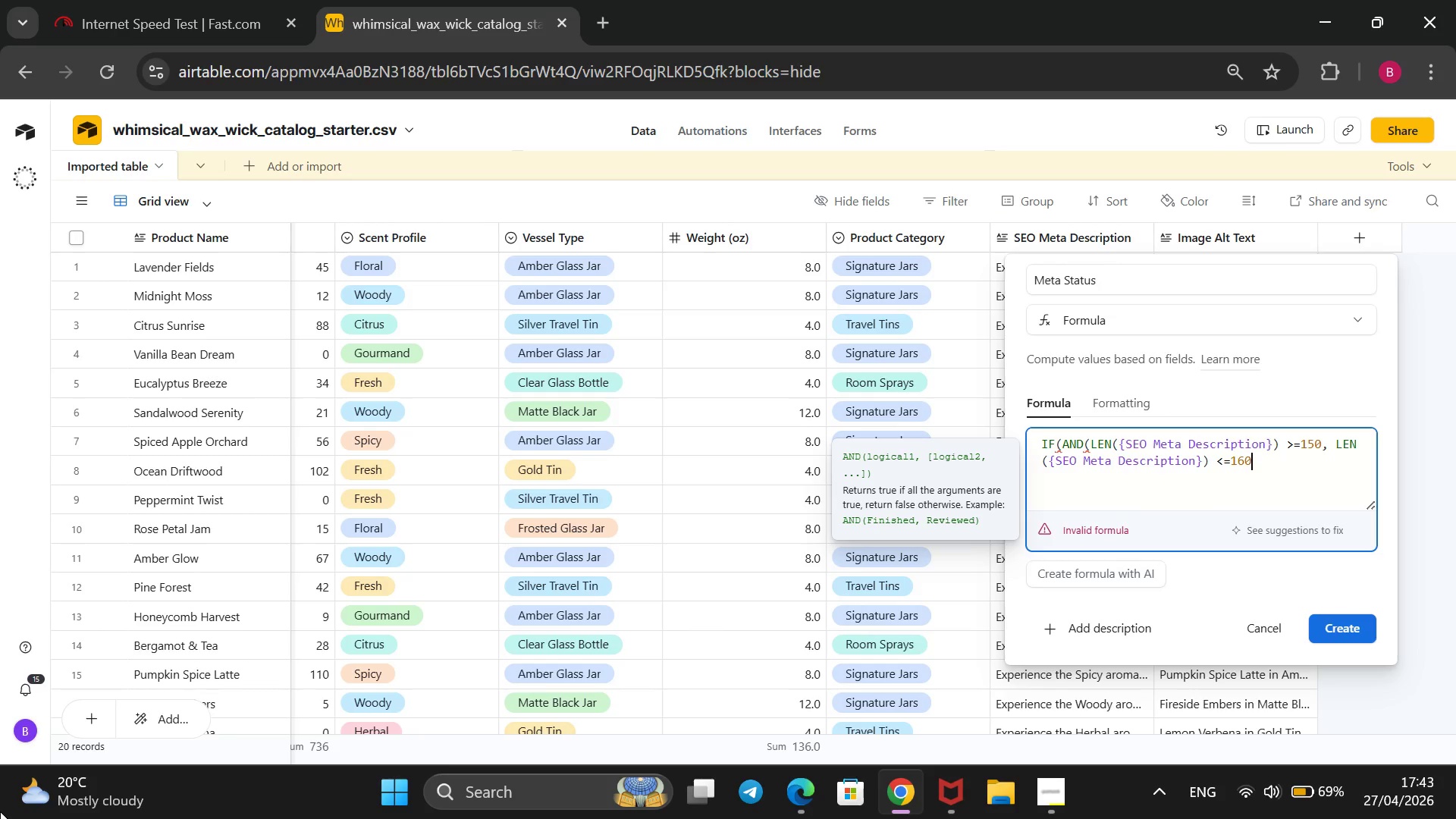 
wait(5.75)
 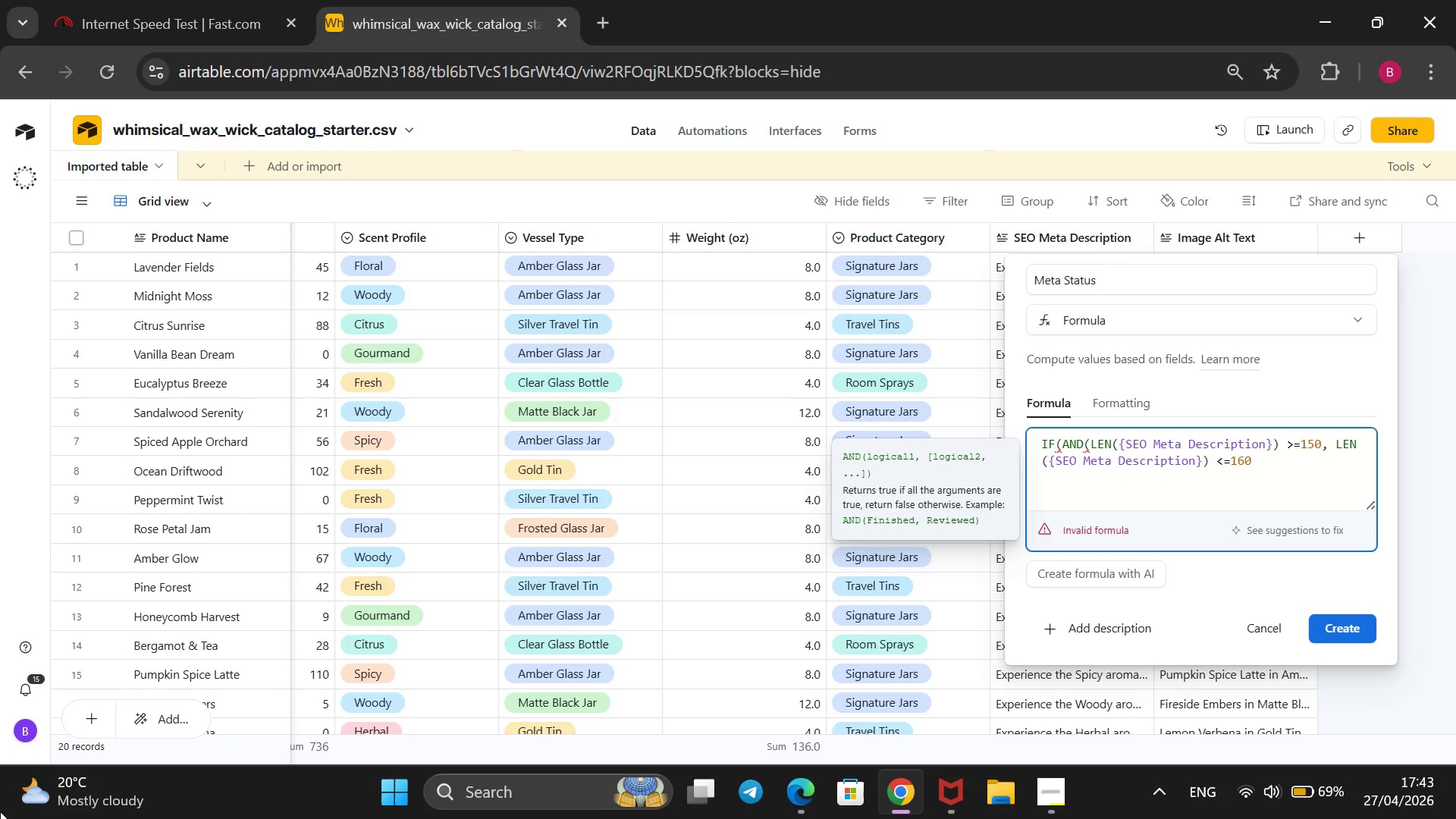 
type(), @Pass)
 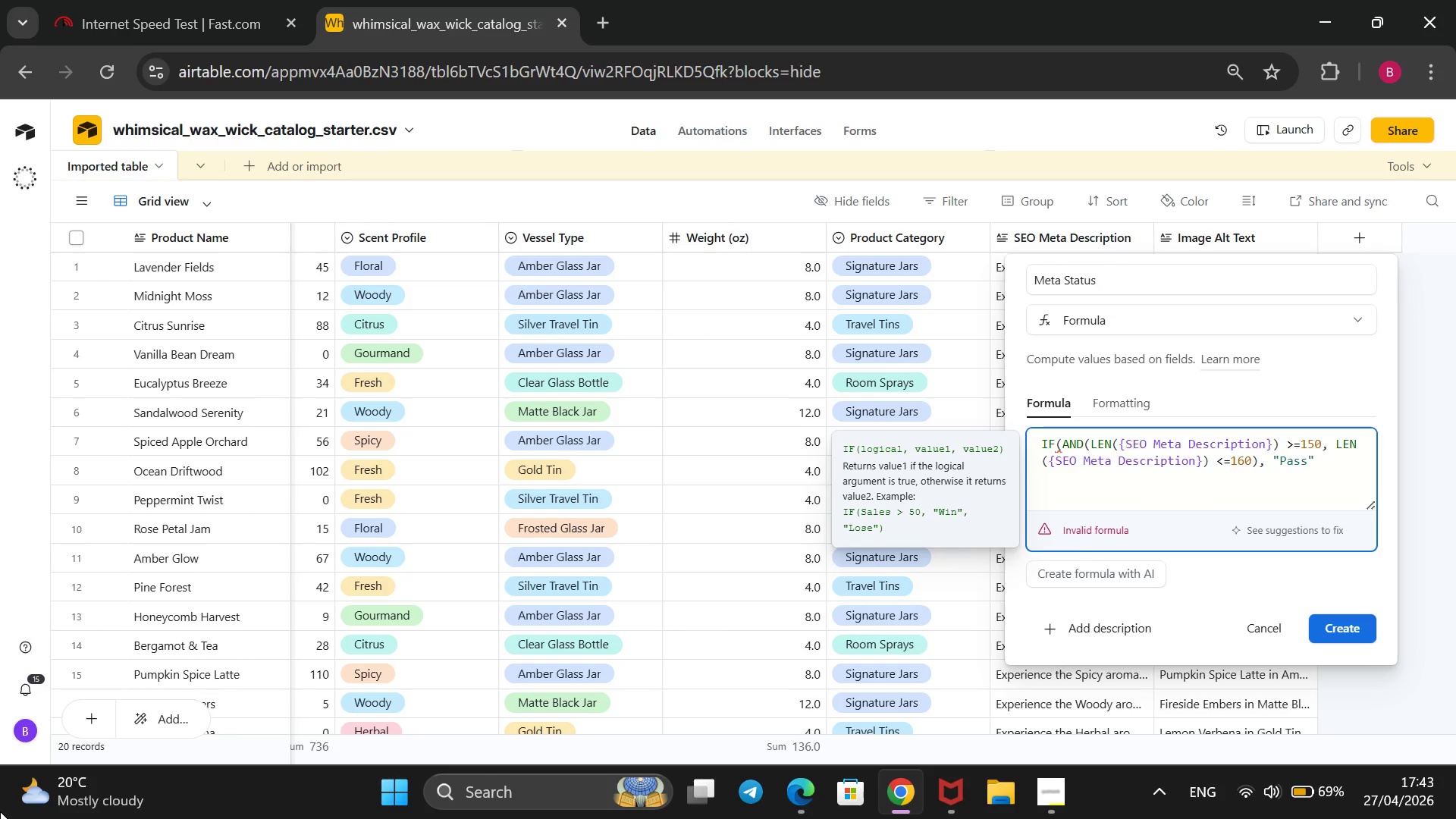 
key(ArrowRight)
 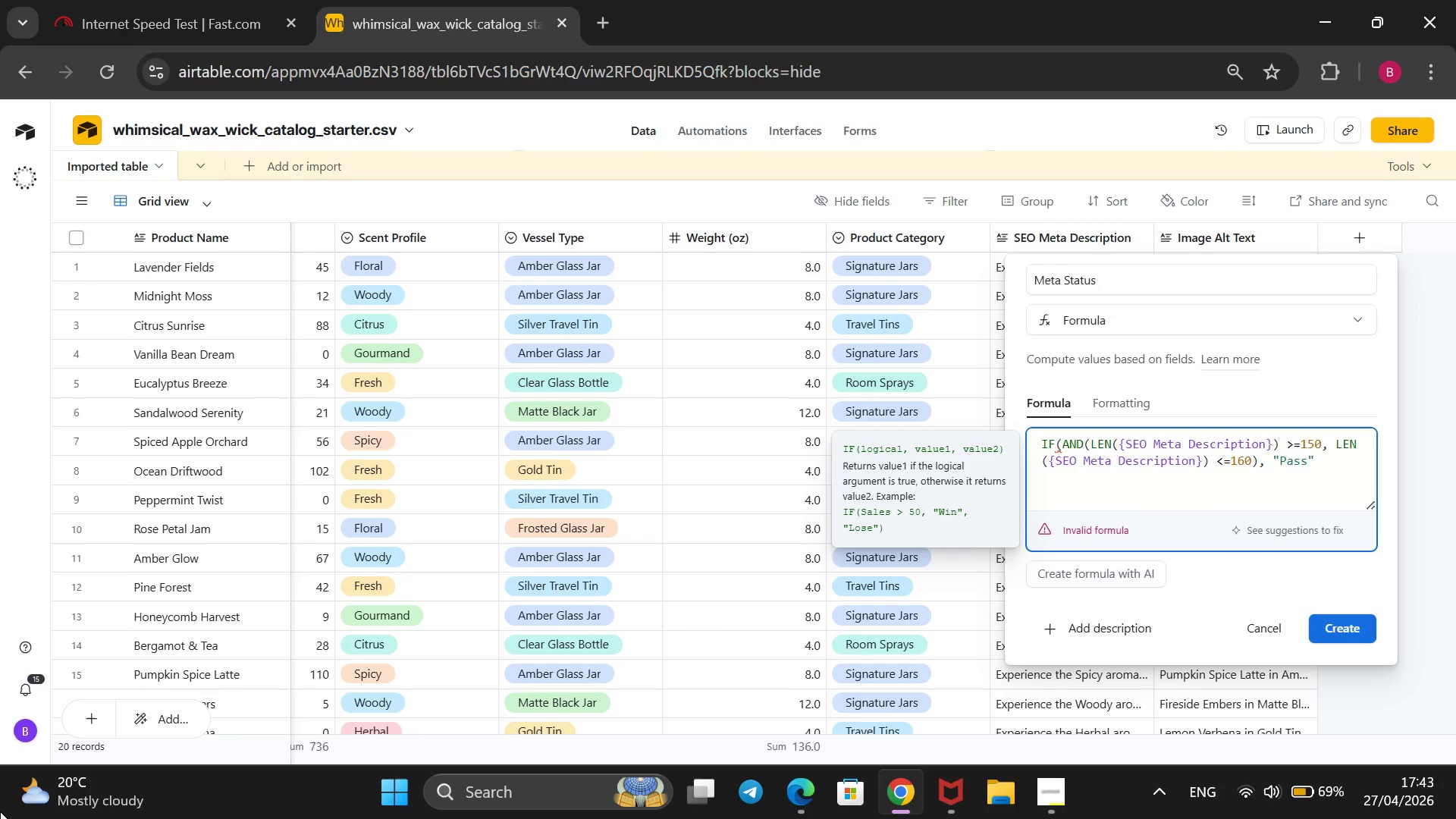 
type(, @Check Lenght)
 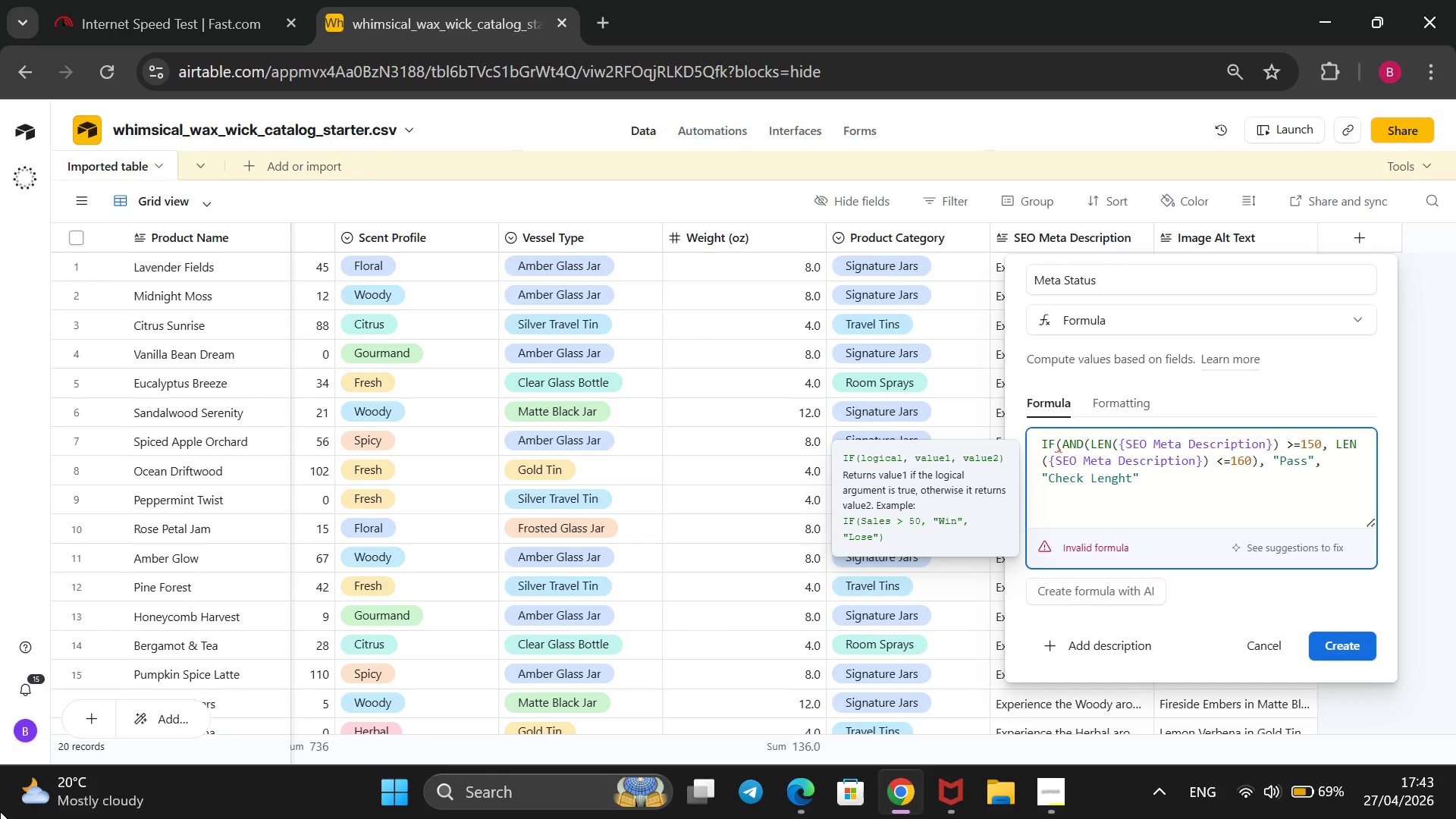 
key(ArrowRight)
 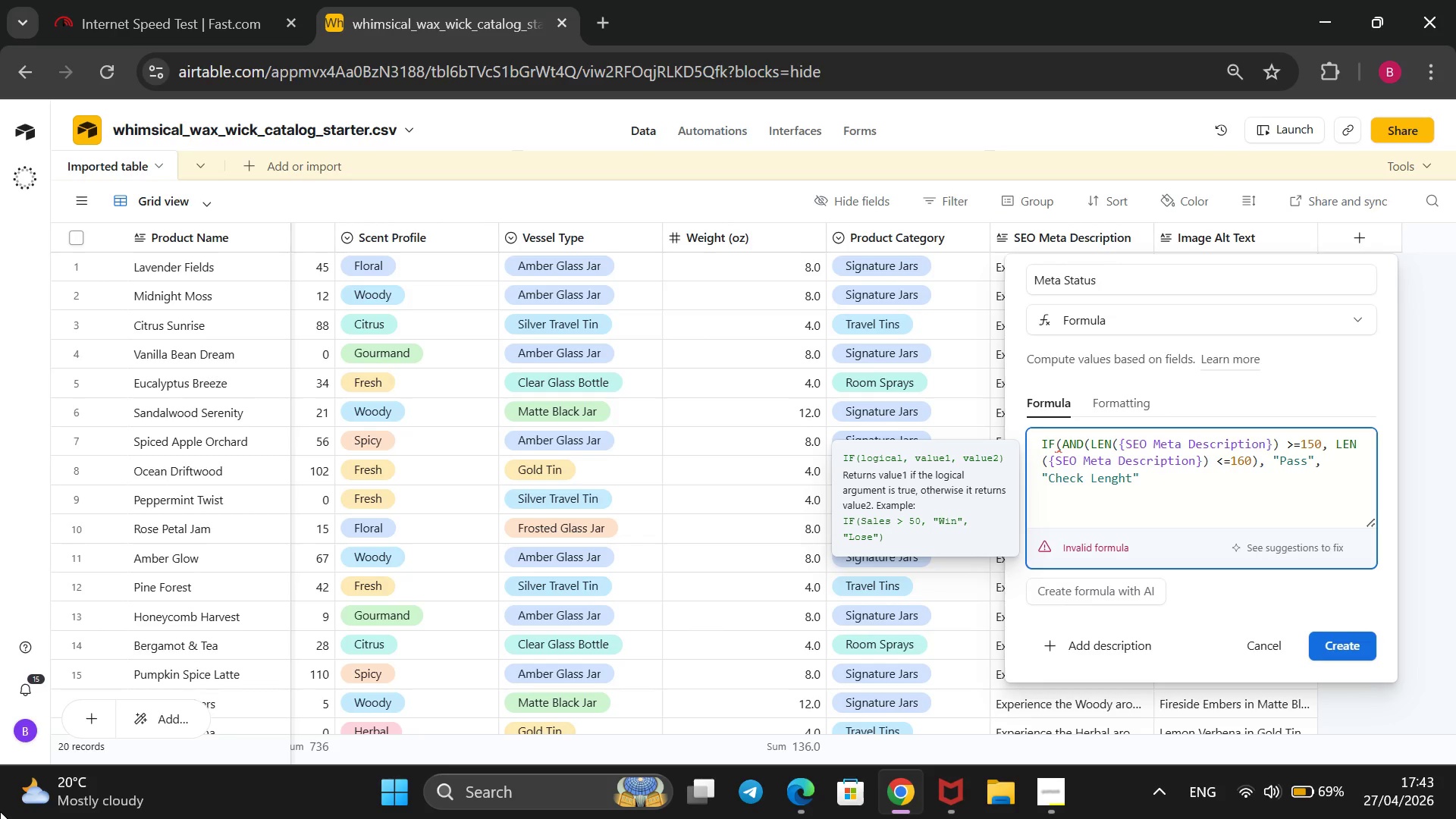 
key(Shift+0)
 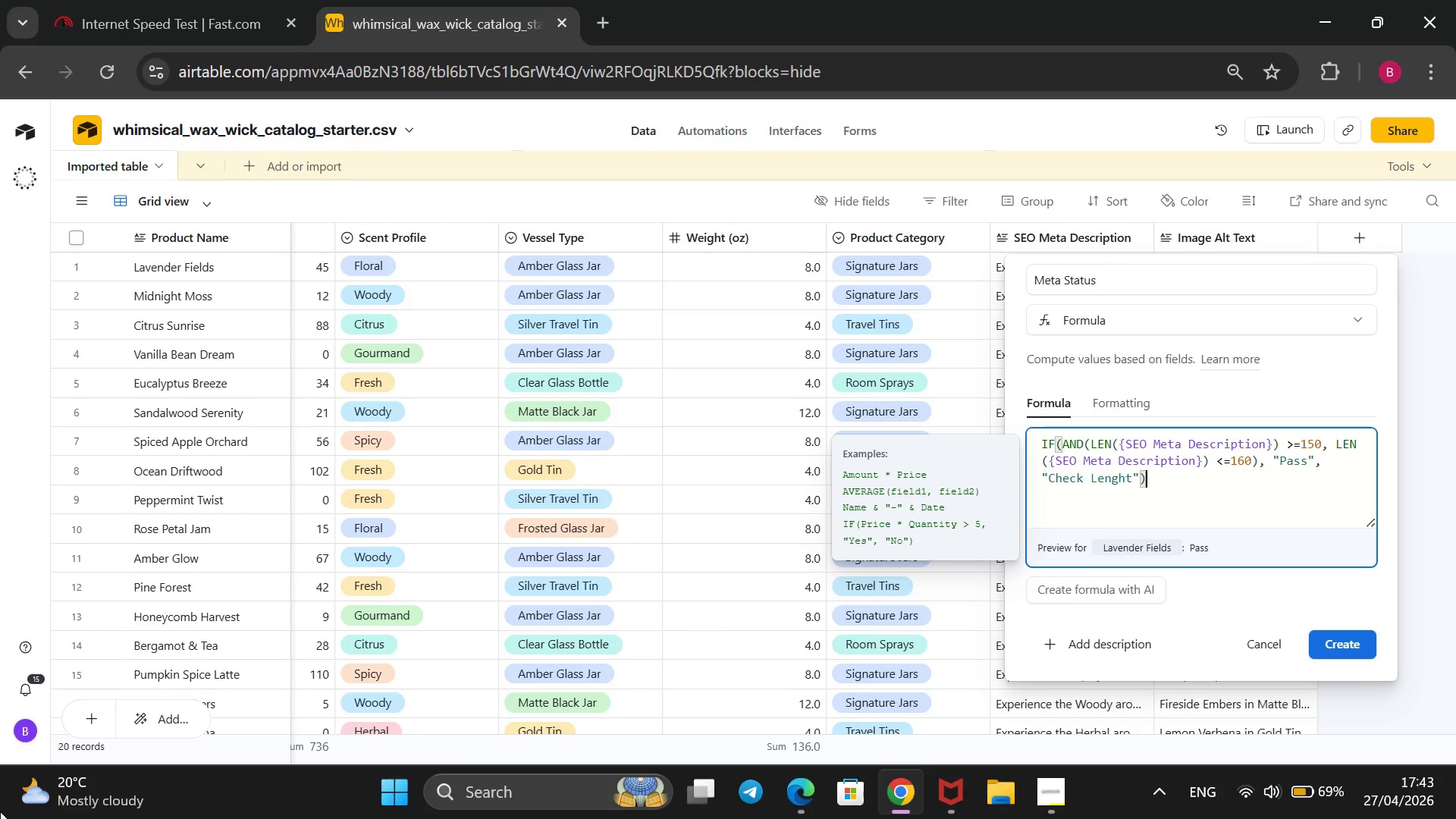 
wait(5.31)
 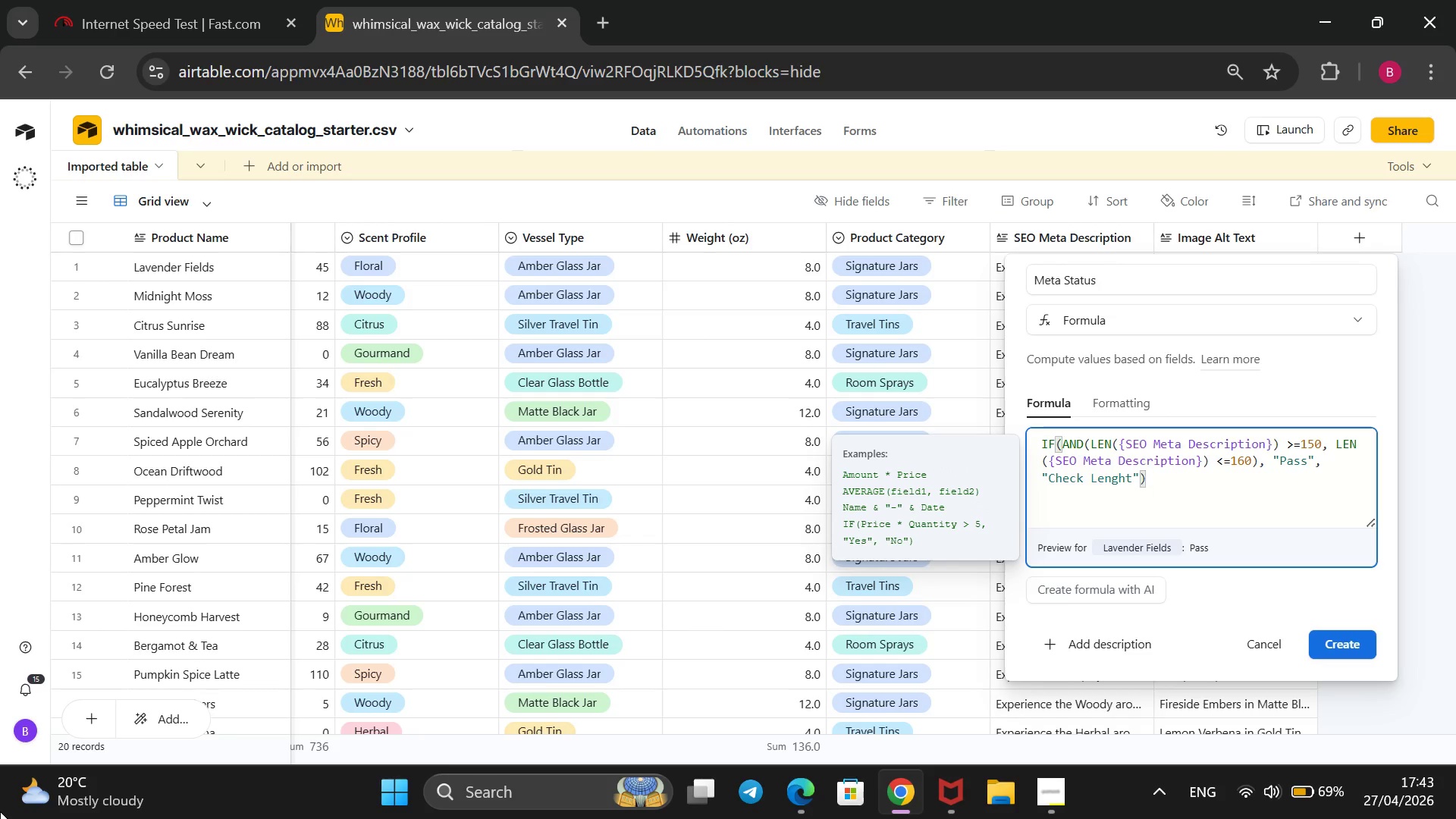 
key(ArrowLeft)
 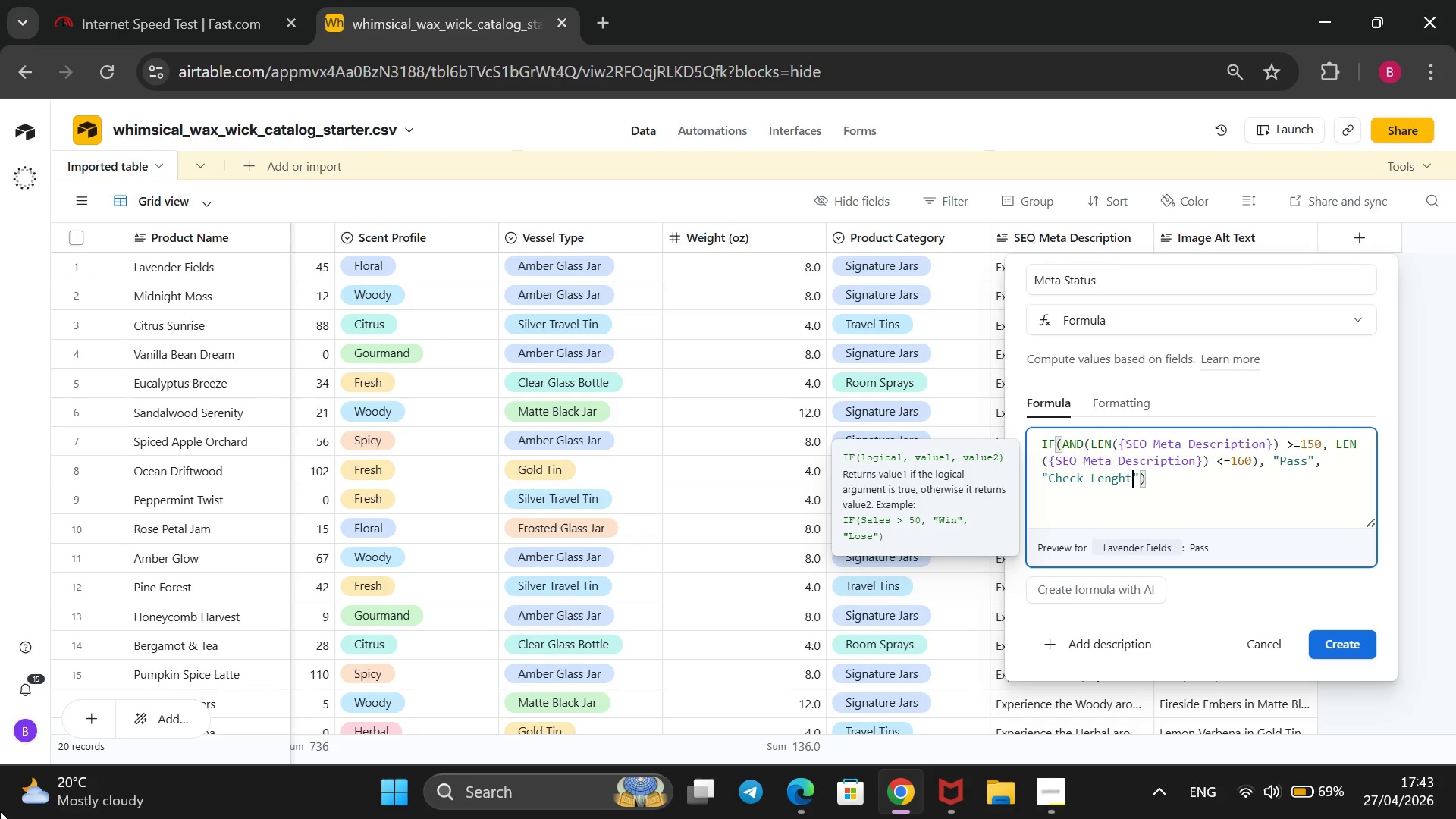 
key(ArrowLeft)
 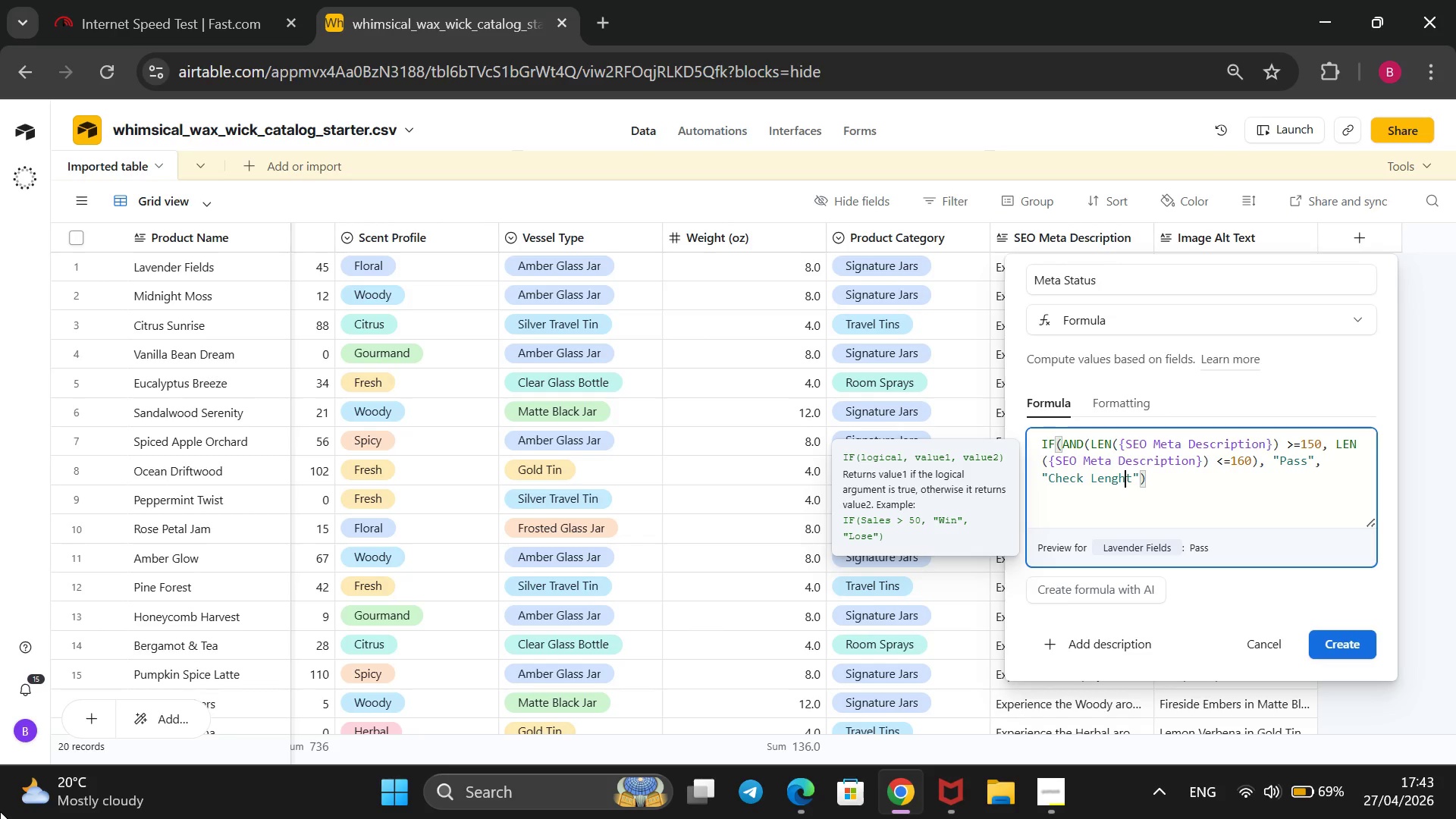 
key(ArrowLeft)
 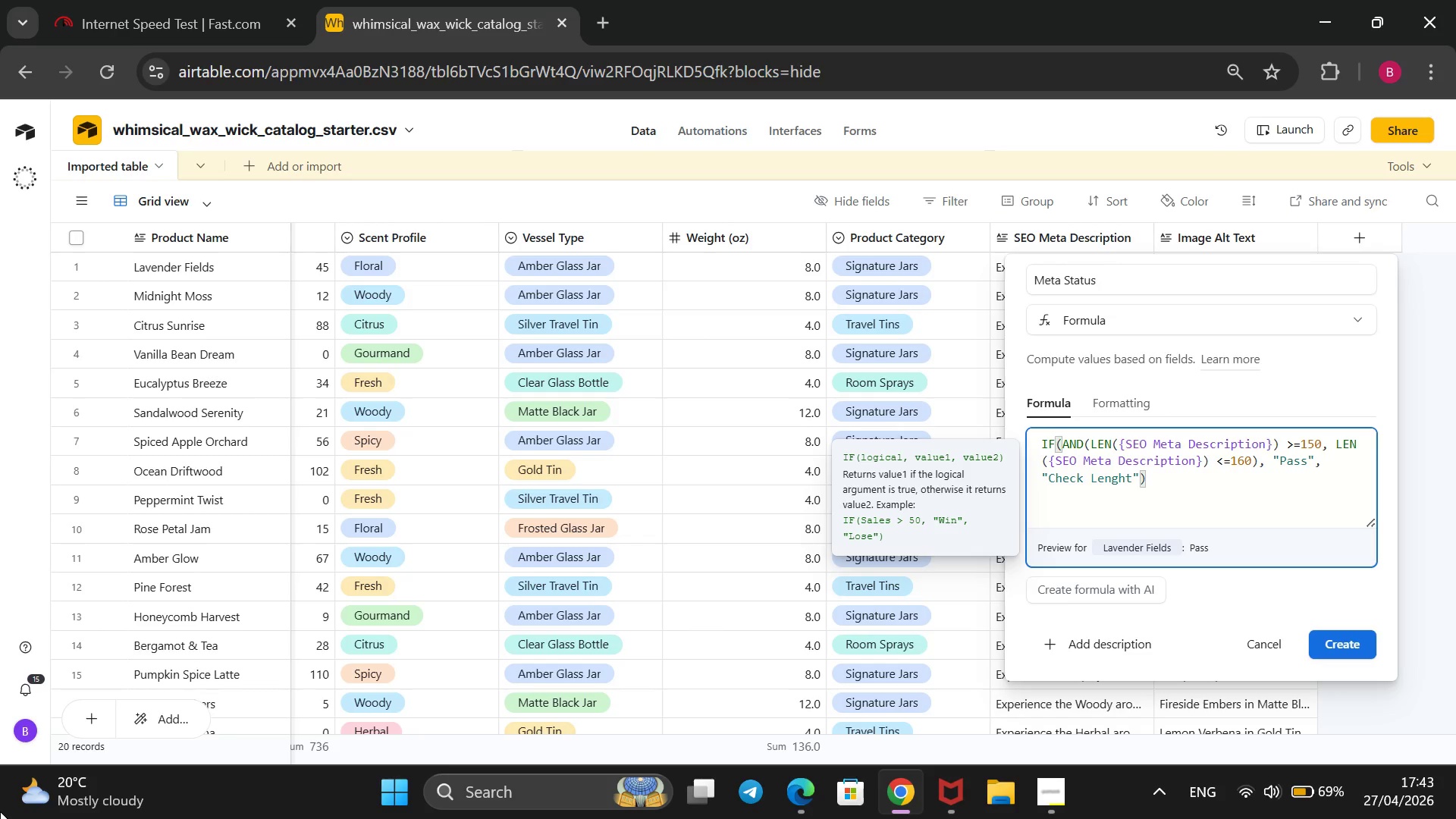 
key(Backspace)
 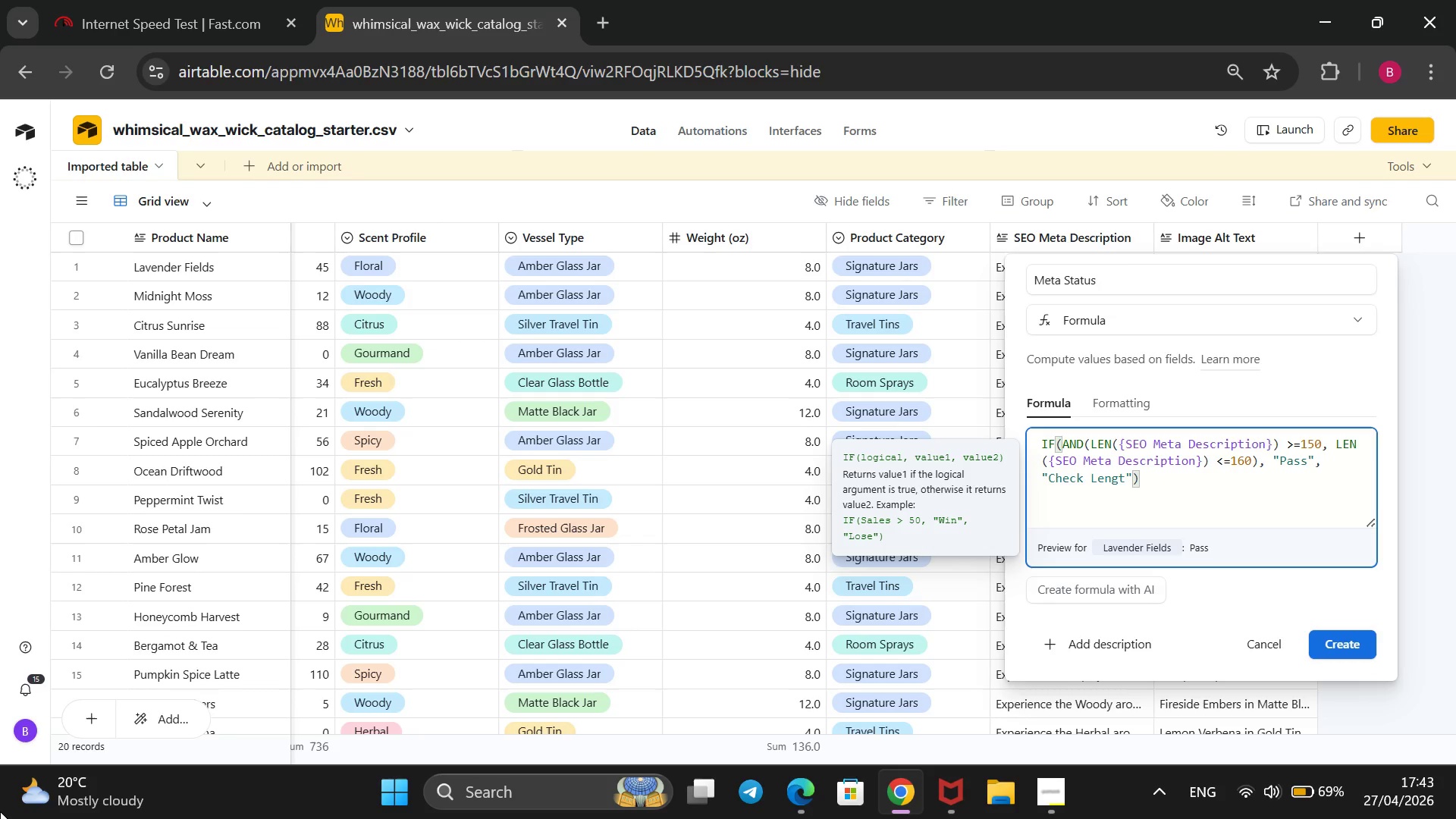 
key(ArrowRight)
 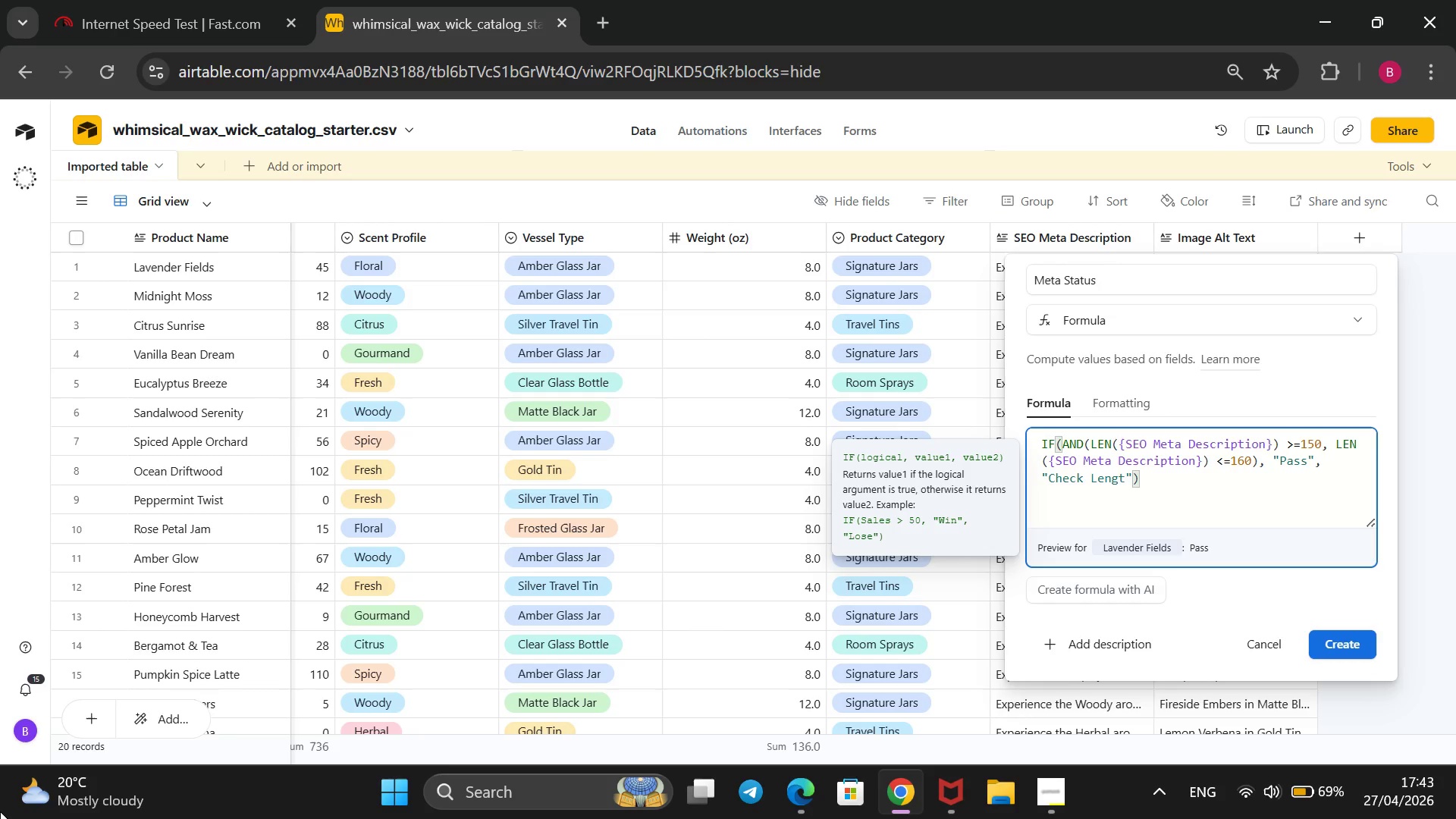 
key(H)
 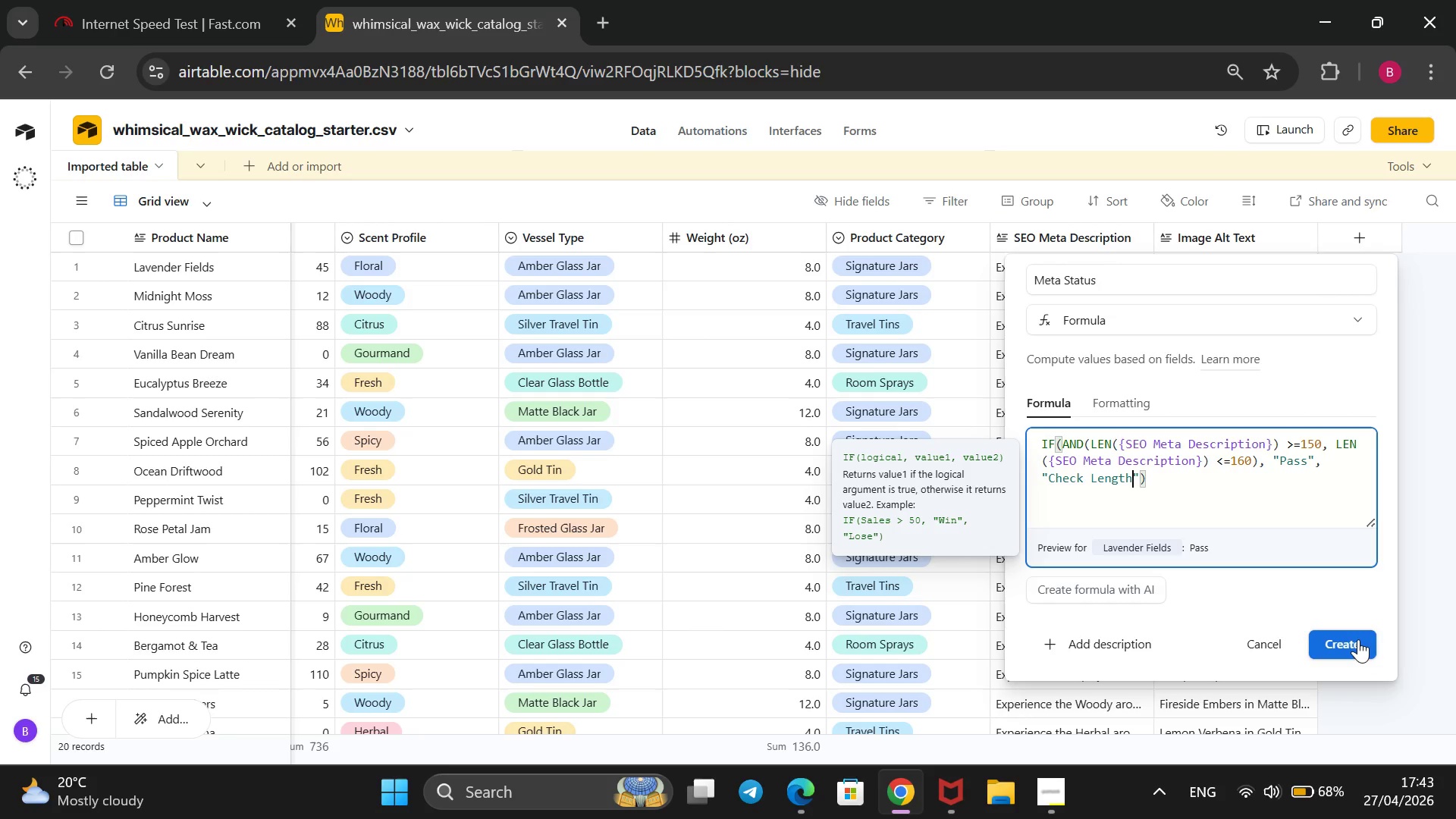 
wait(7.95)
 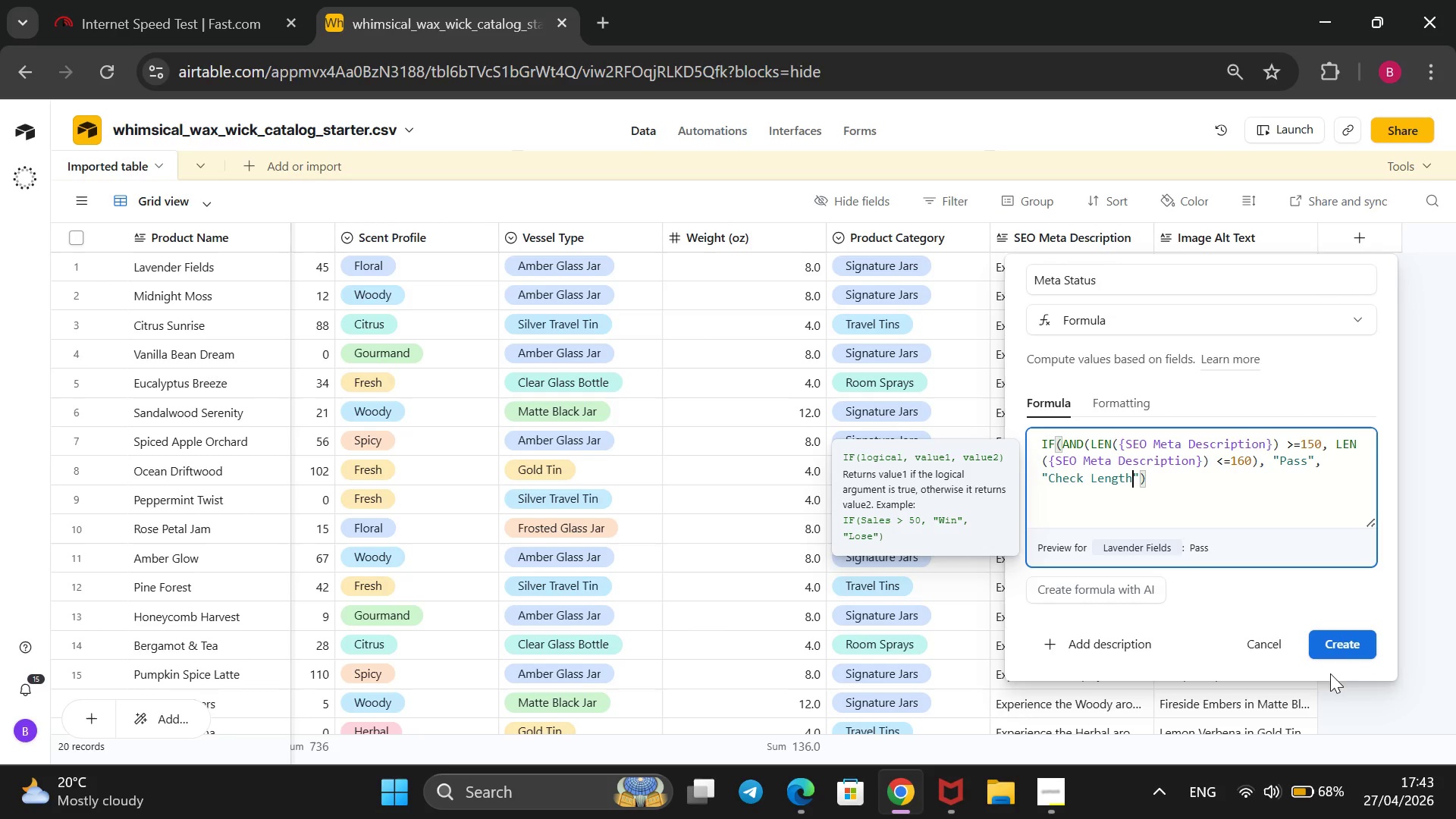 
left_click([1358, 639])
 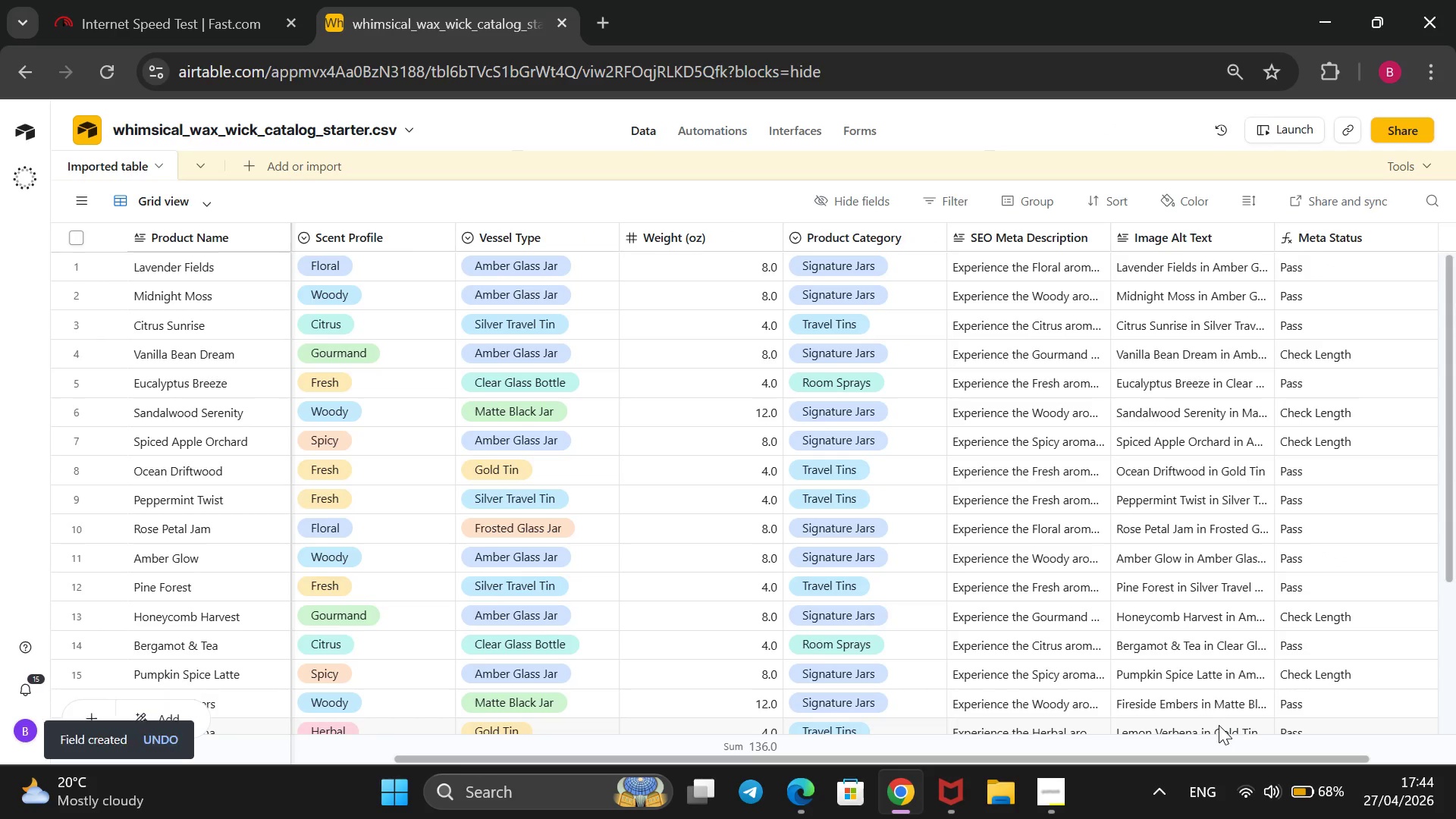 
wait(47.55)
 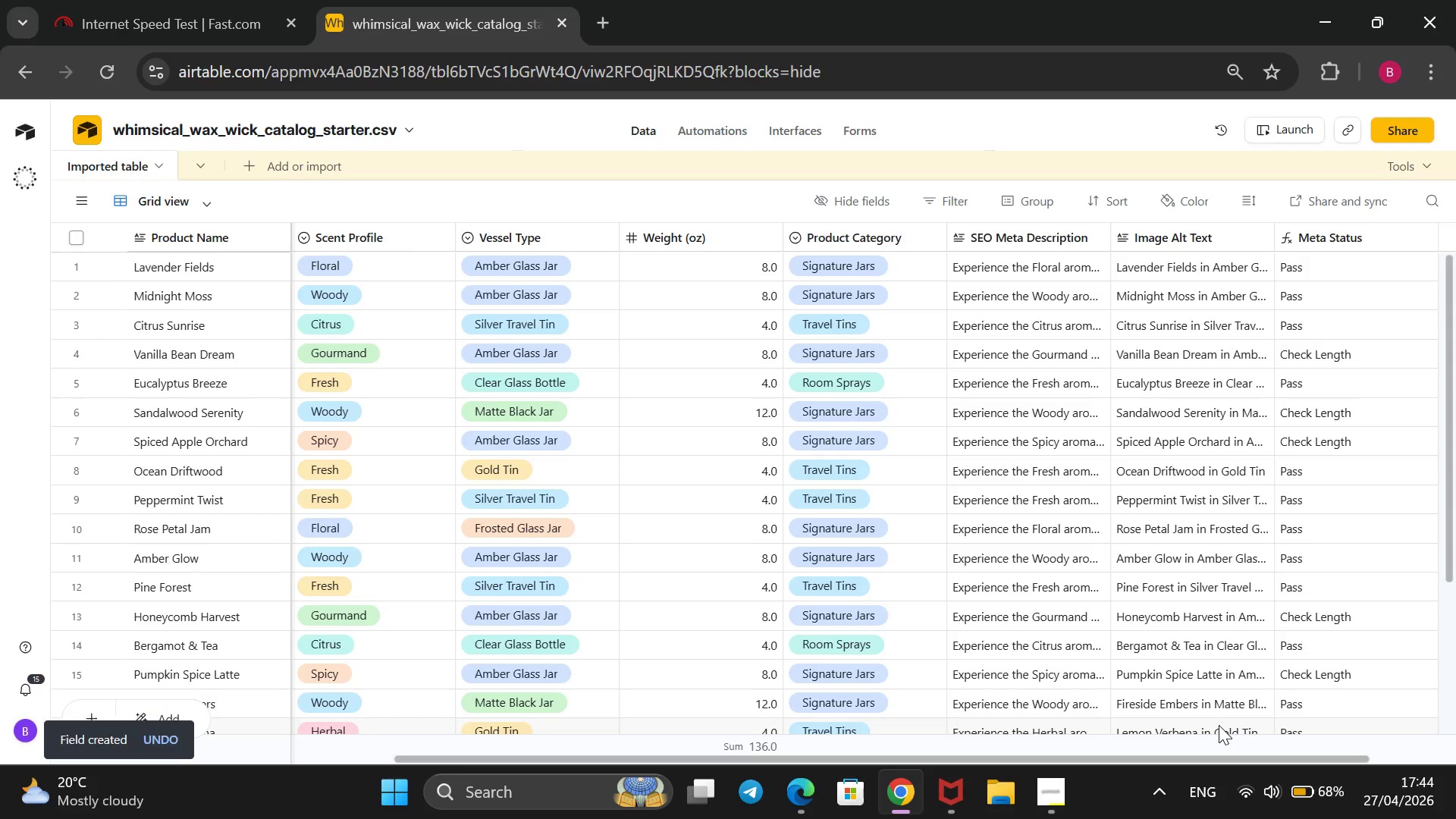 
left_click([1052, 808])